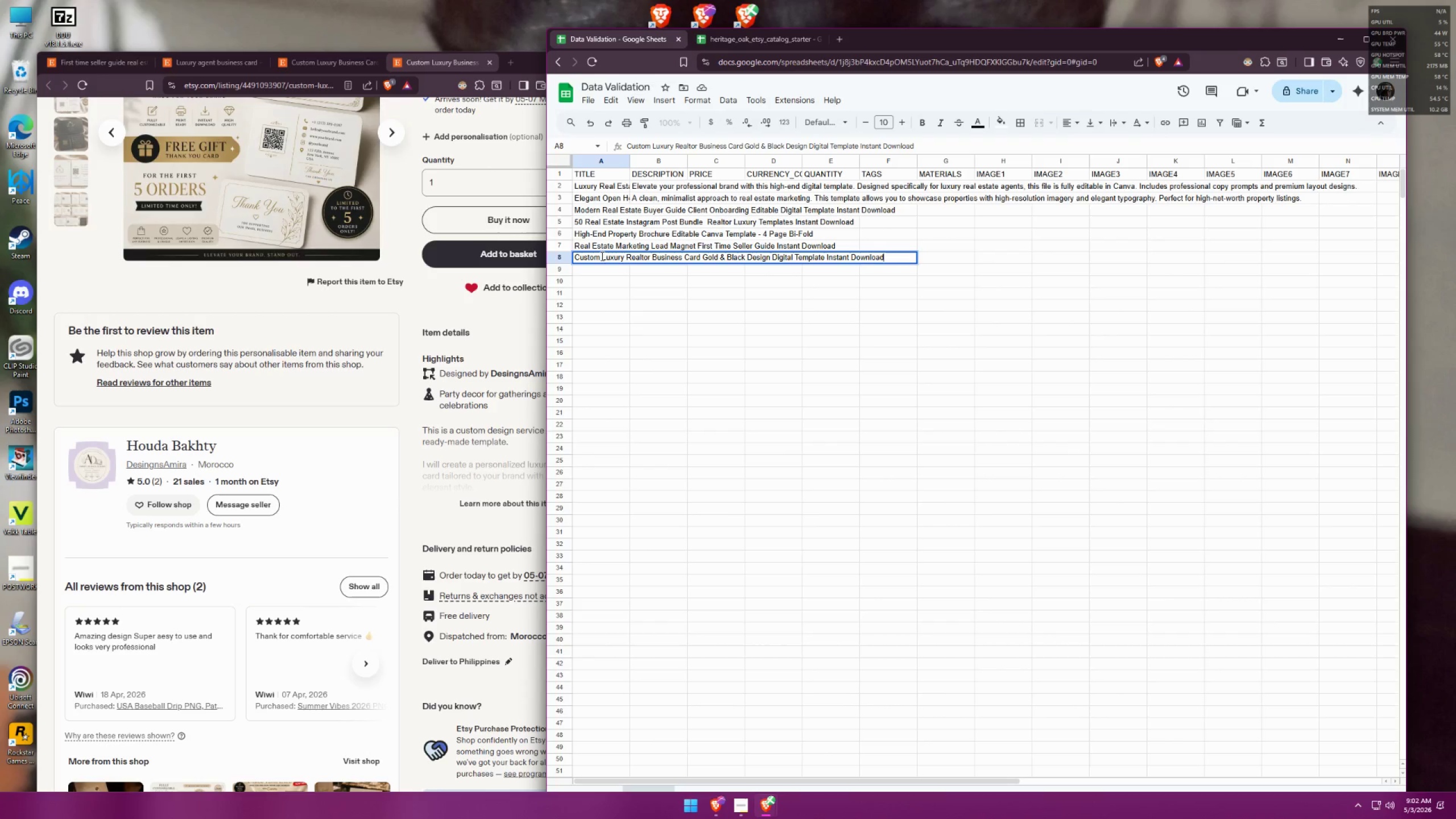 
left_click_drag(start_coordinate=[604, 256], to_coordinate=[521, 245])
 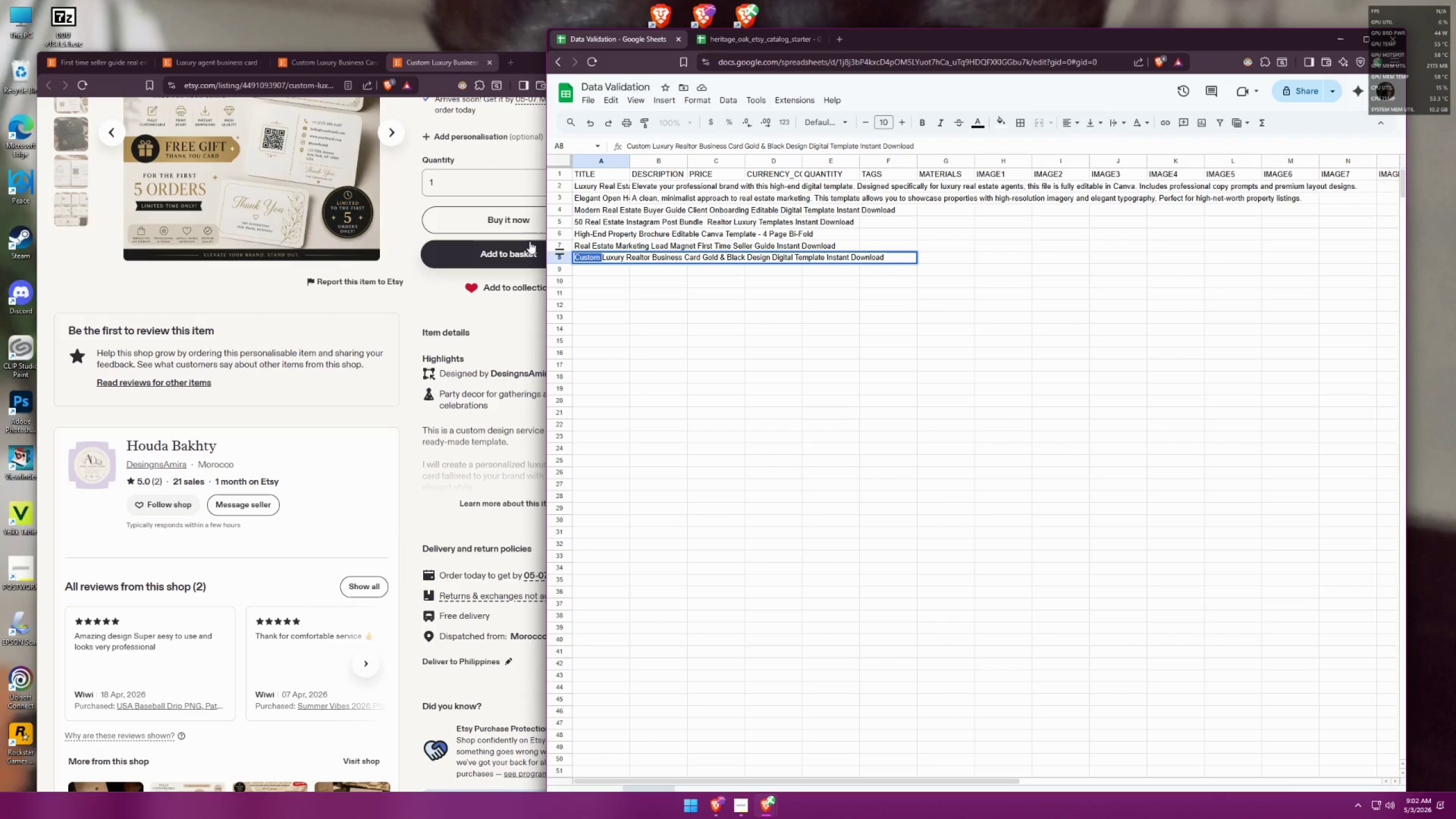 
type(Reltor )
 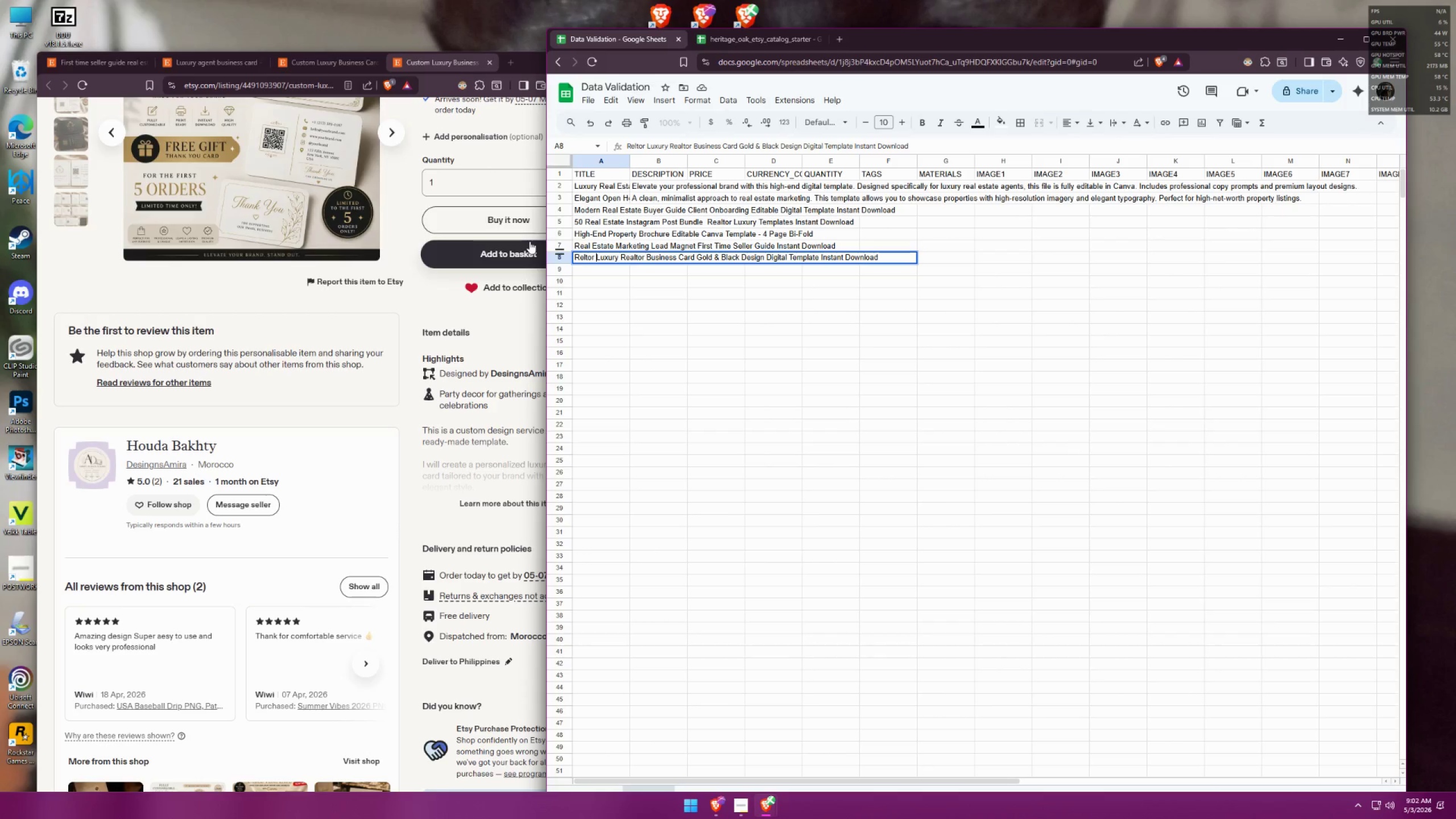 
scroll: coordinate [530, 241], scroll_direction: up, amount: 1.0
 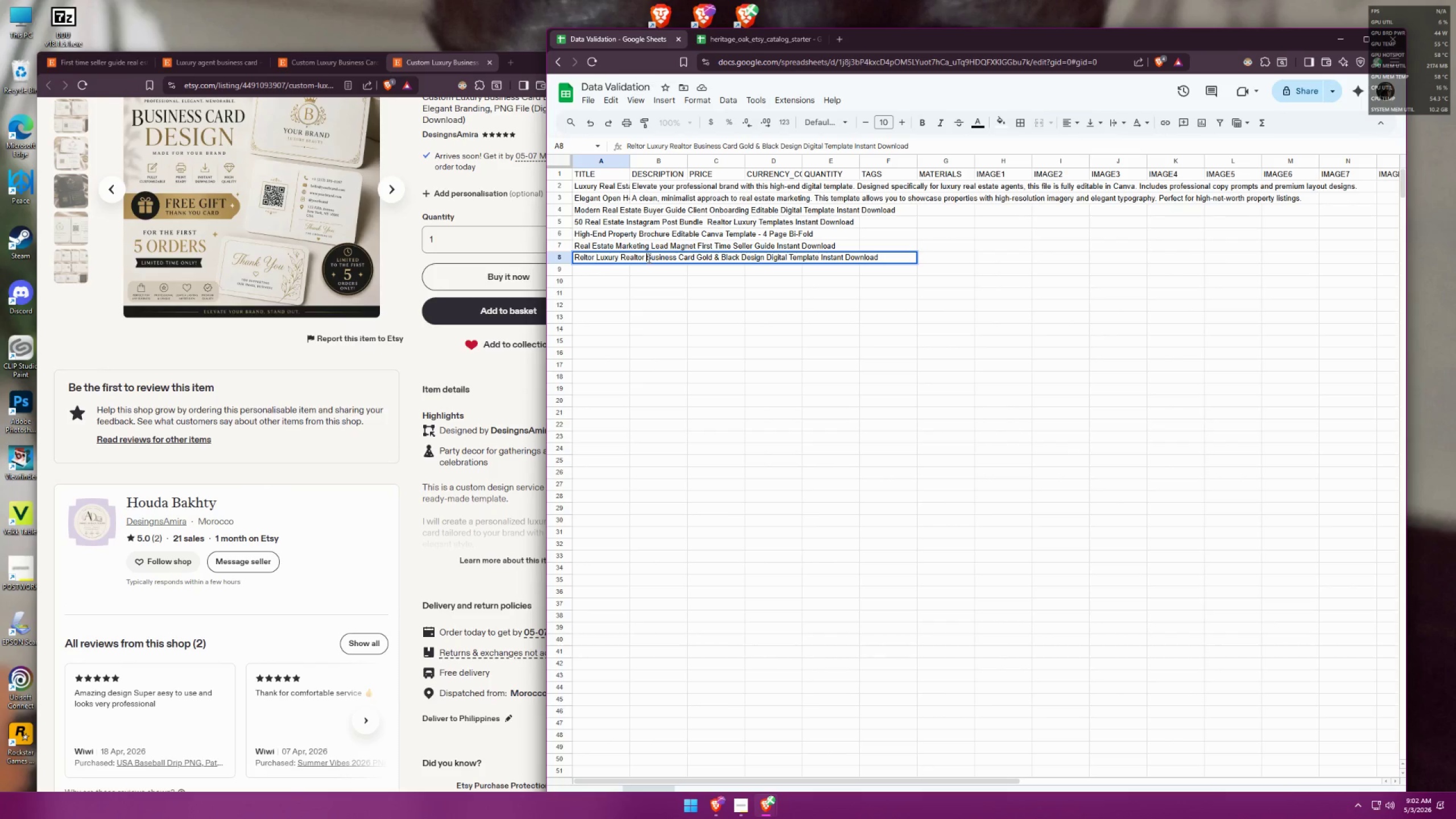 
key(Backspace)
 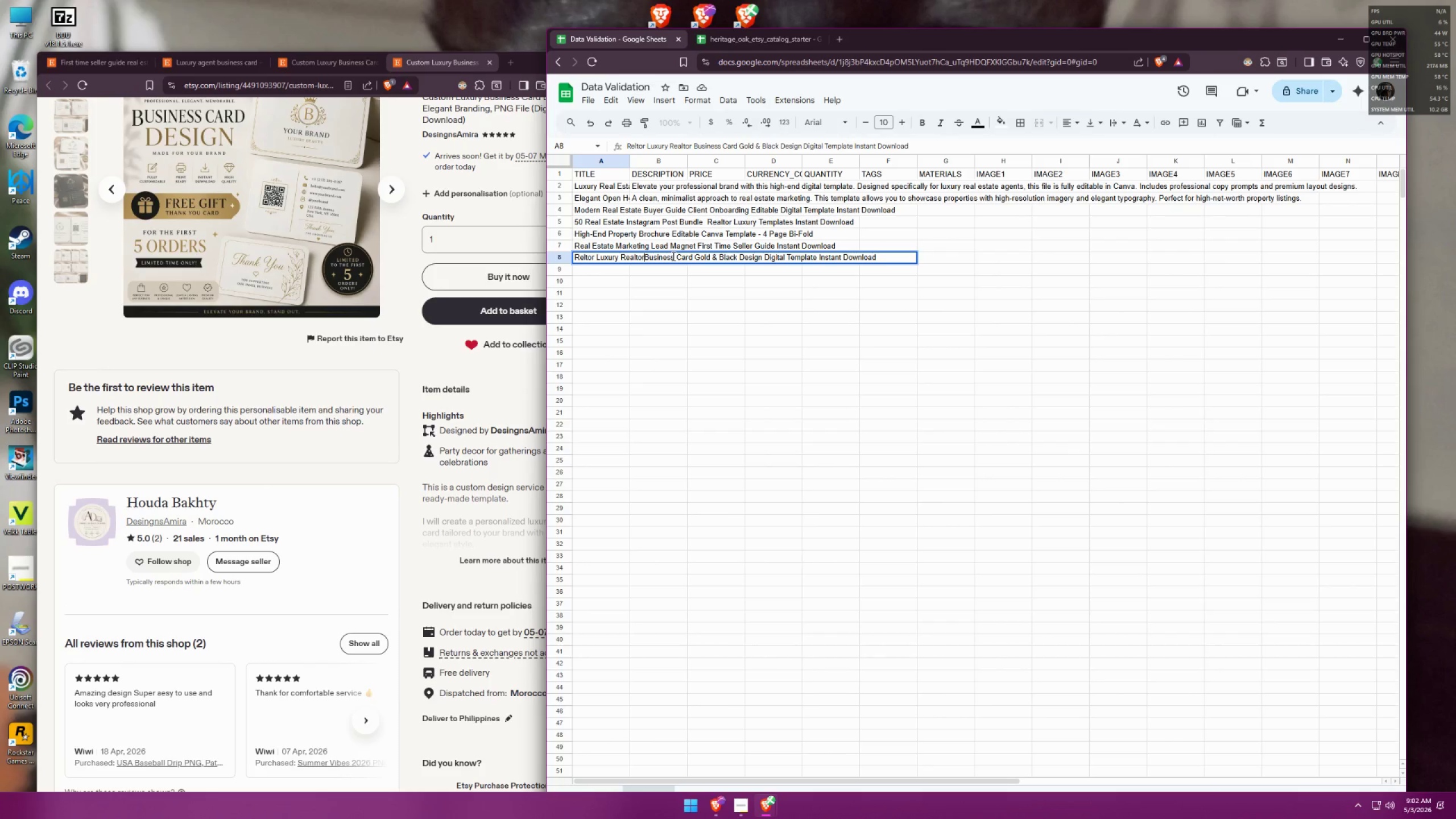 
key(Backspace)
 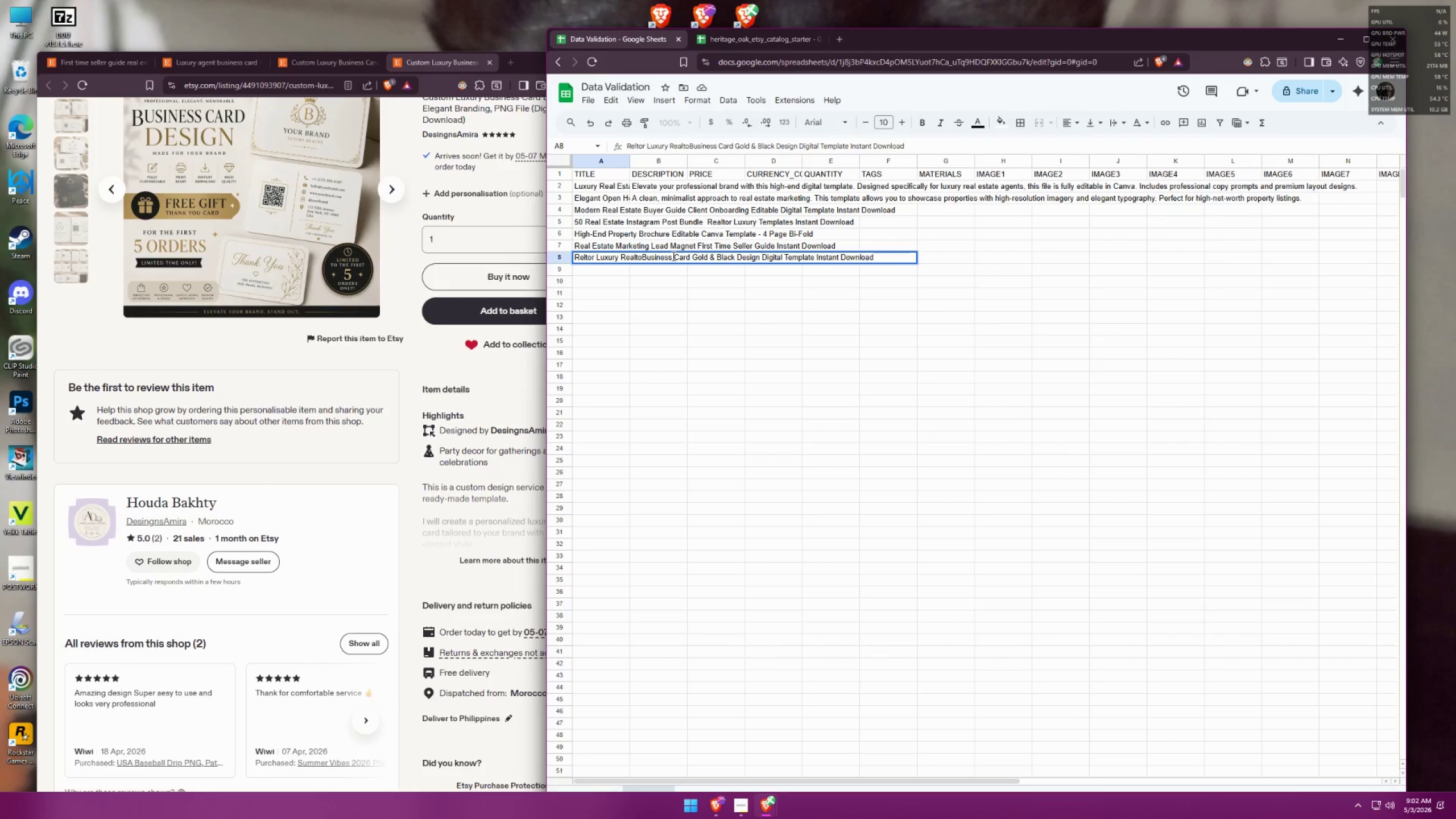 
key(Backspace)
 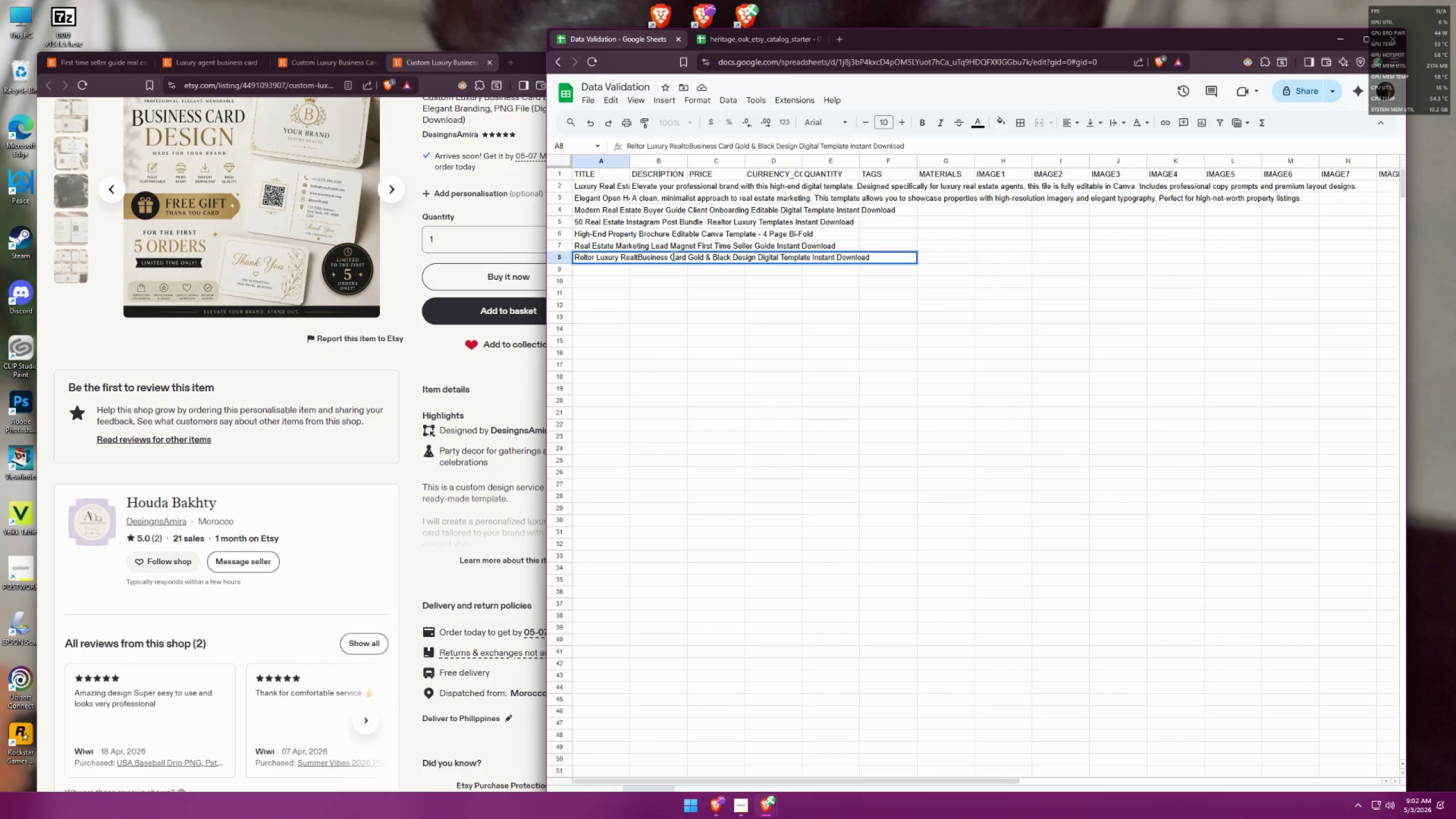 
key(Backspace)
 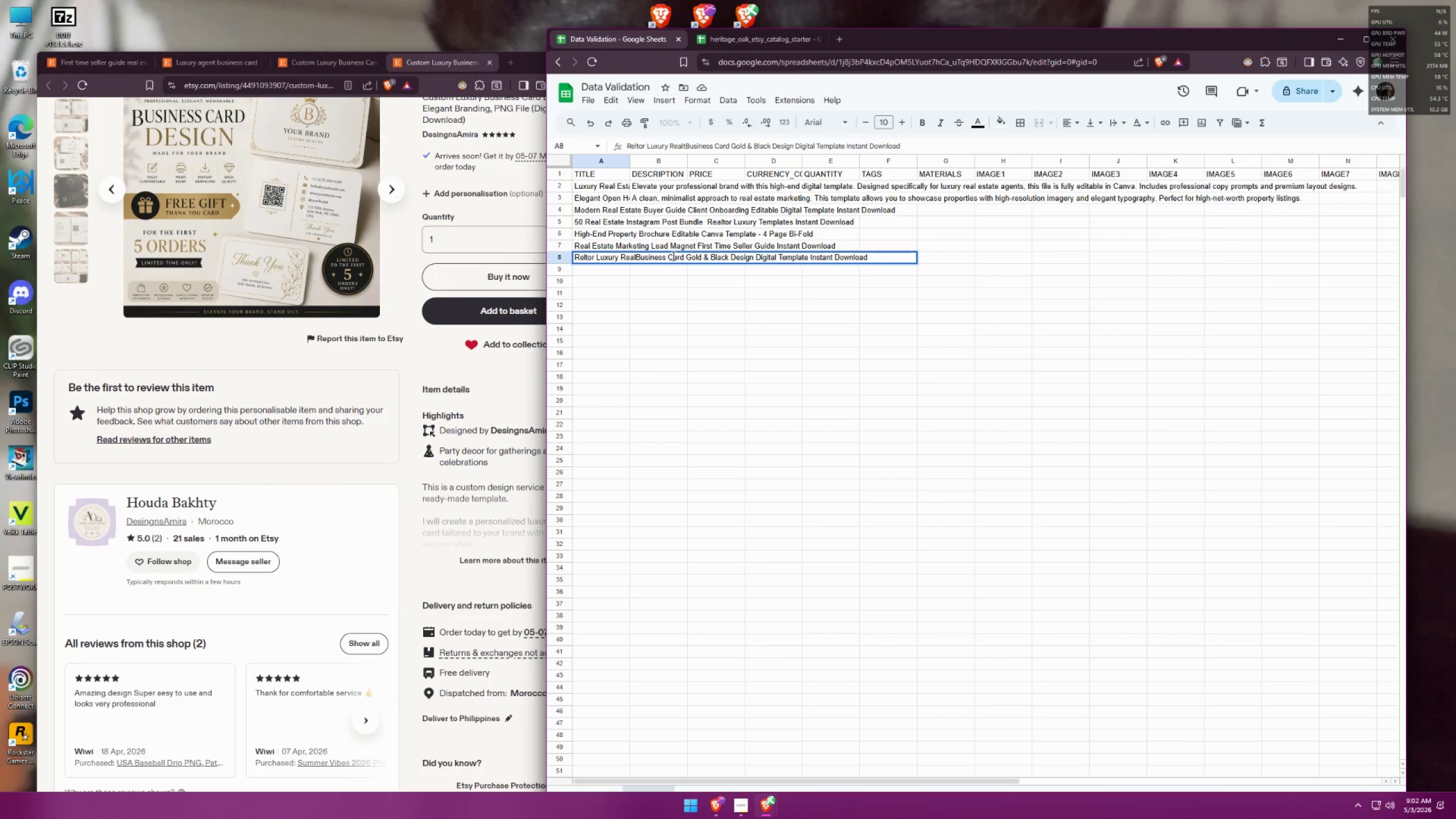 
key(Backspace)
 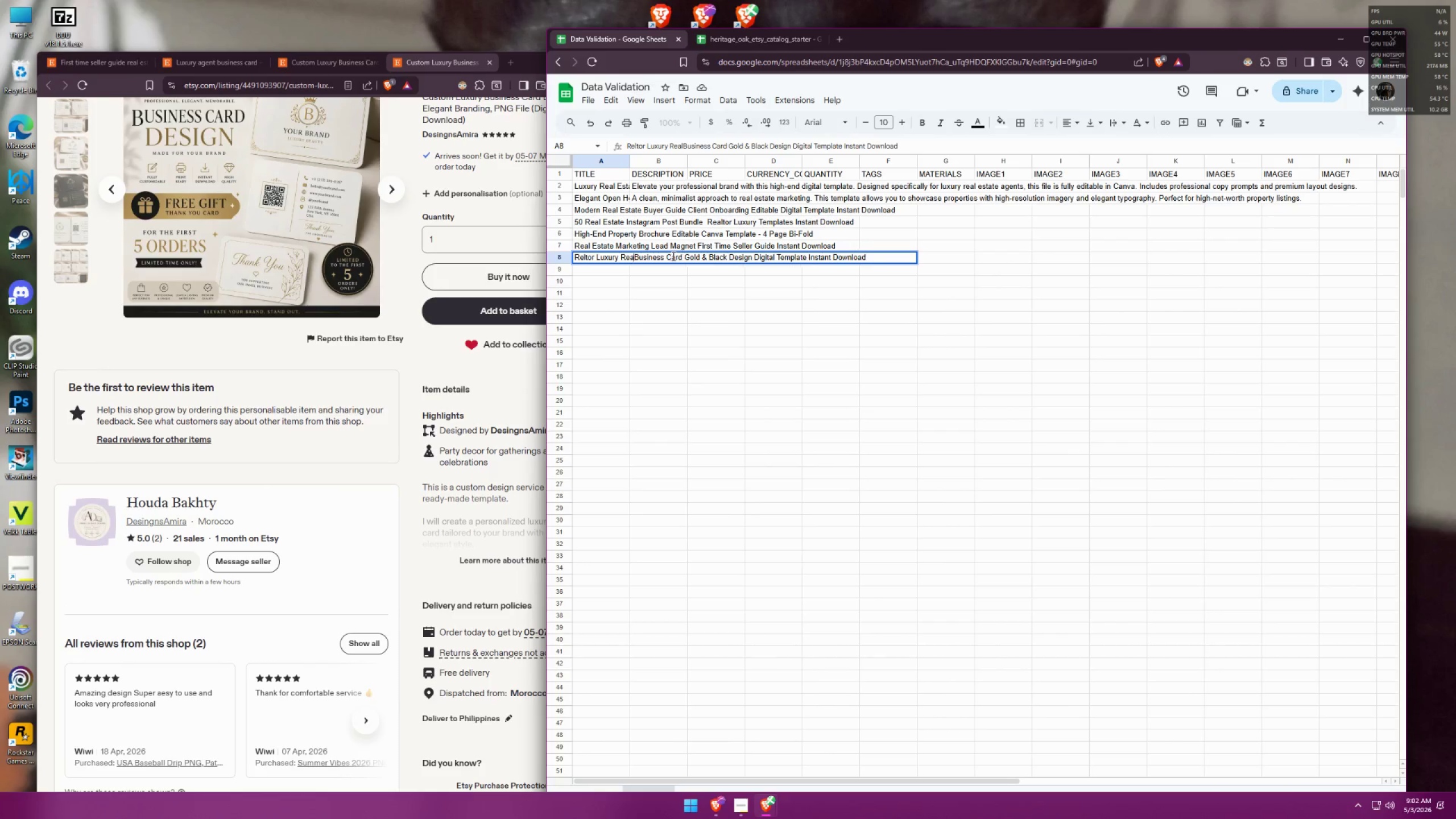 
key(Backspace)
 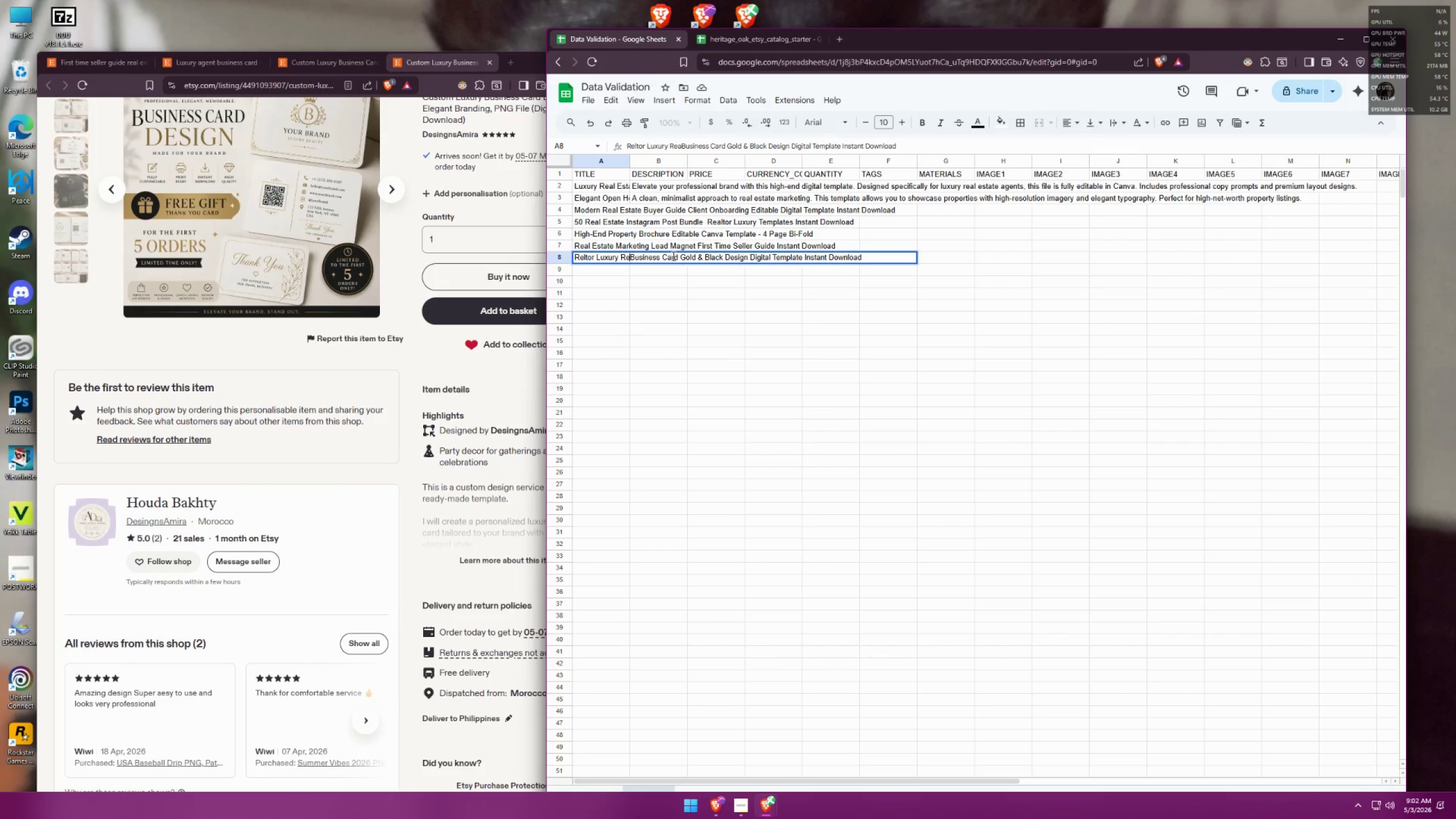 
key(Backspace)
 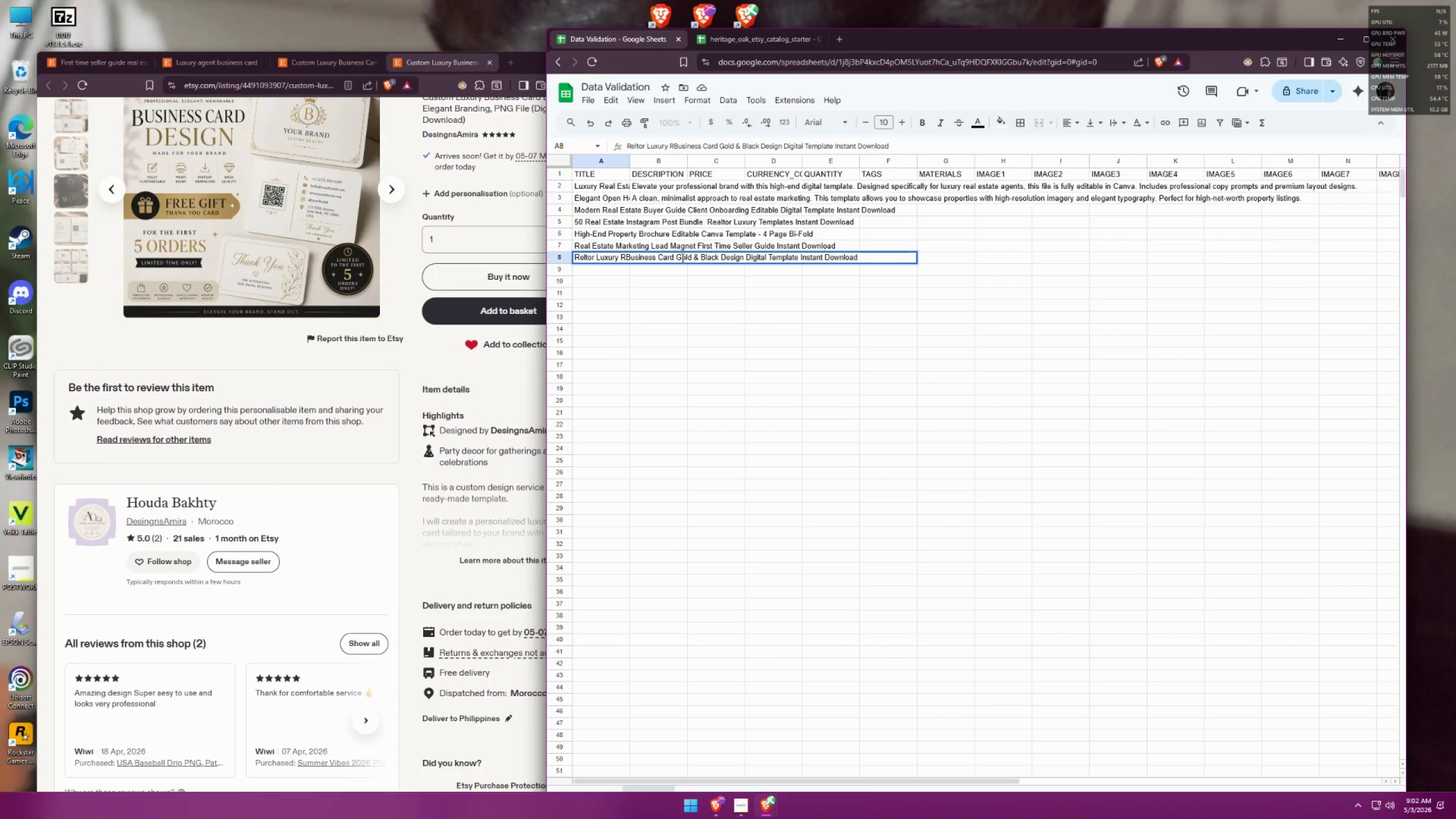 
key(Backspace)
 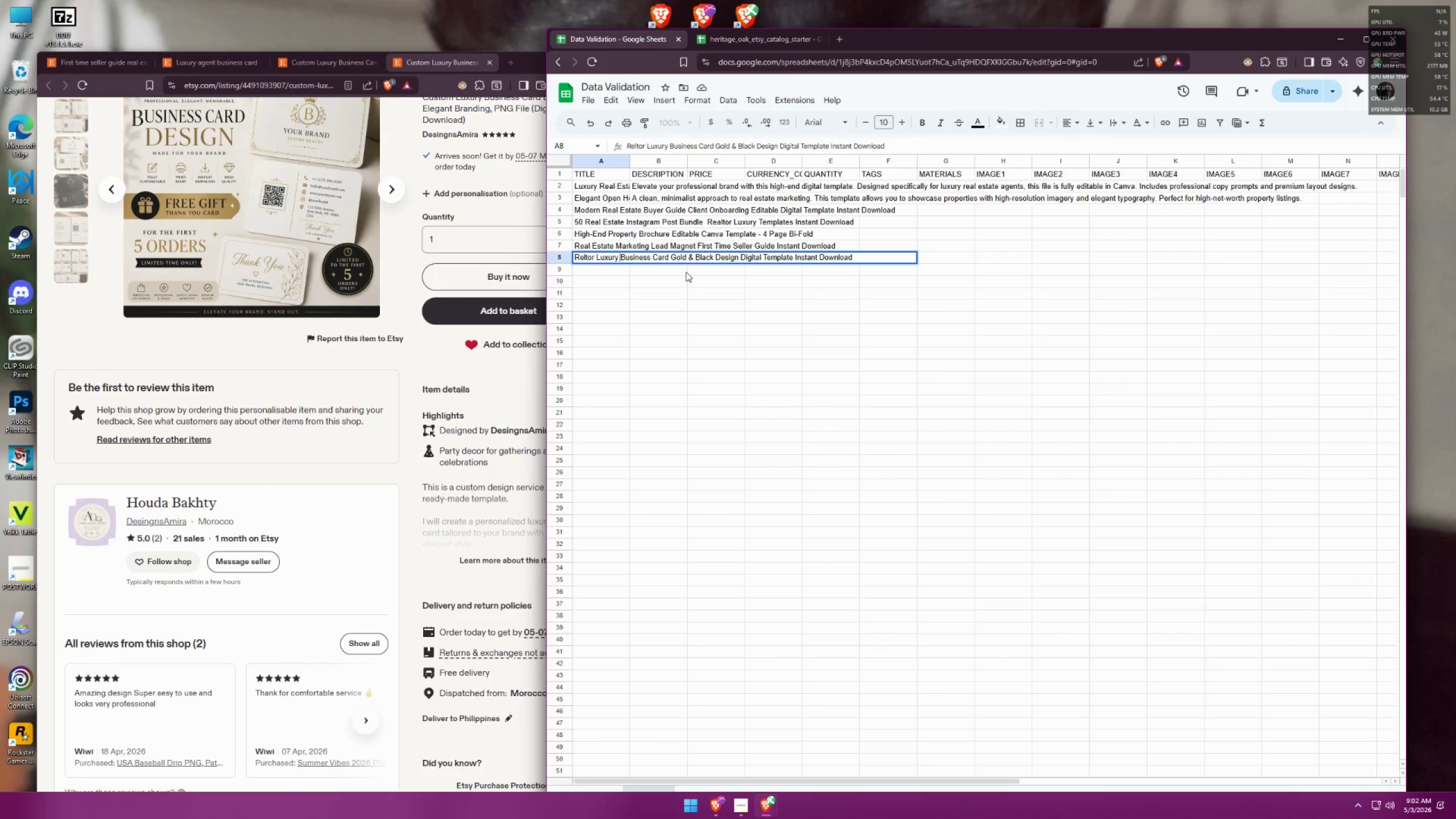 
key(Backspace)
 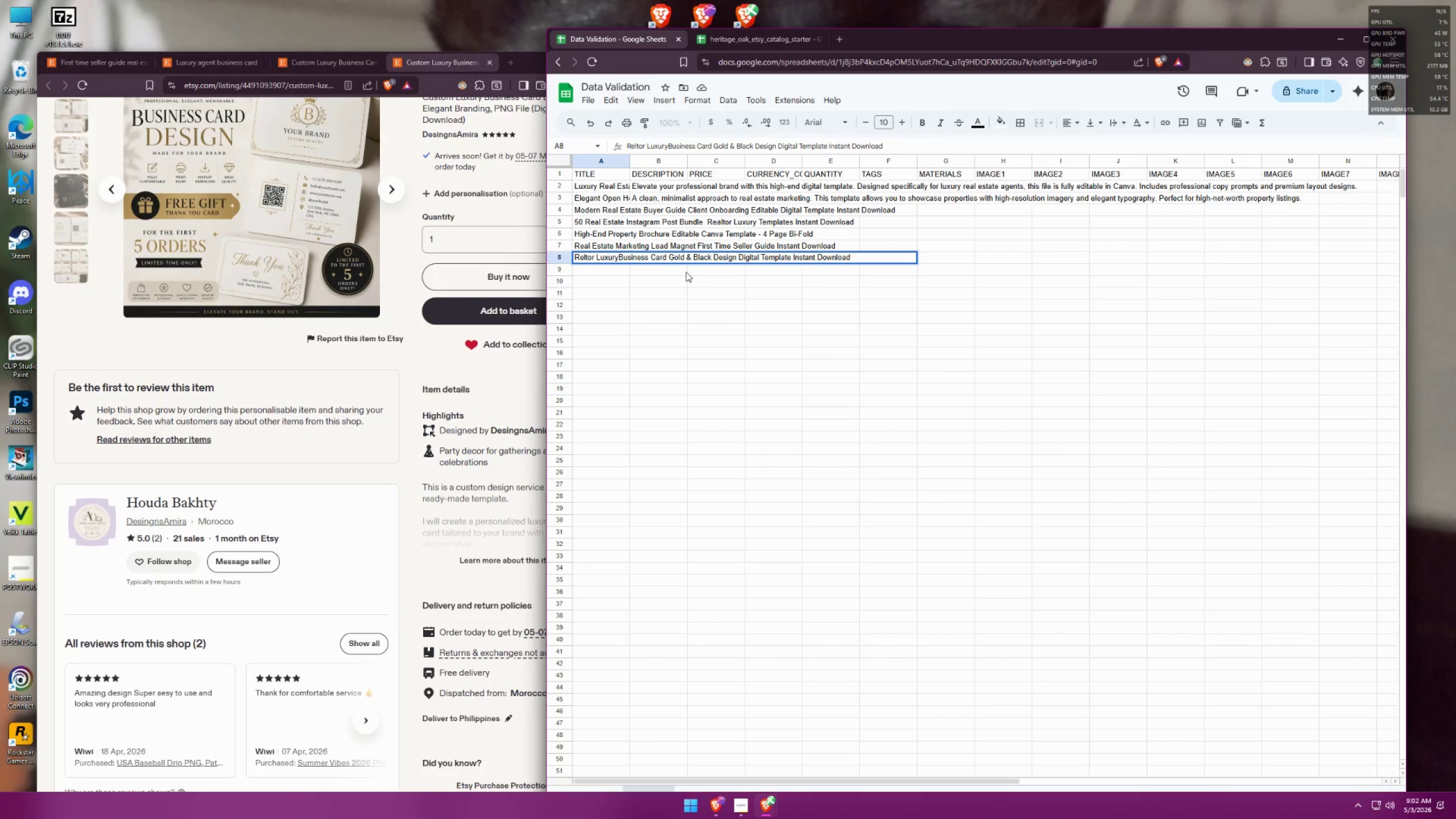 
key(Space)
 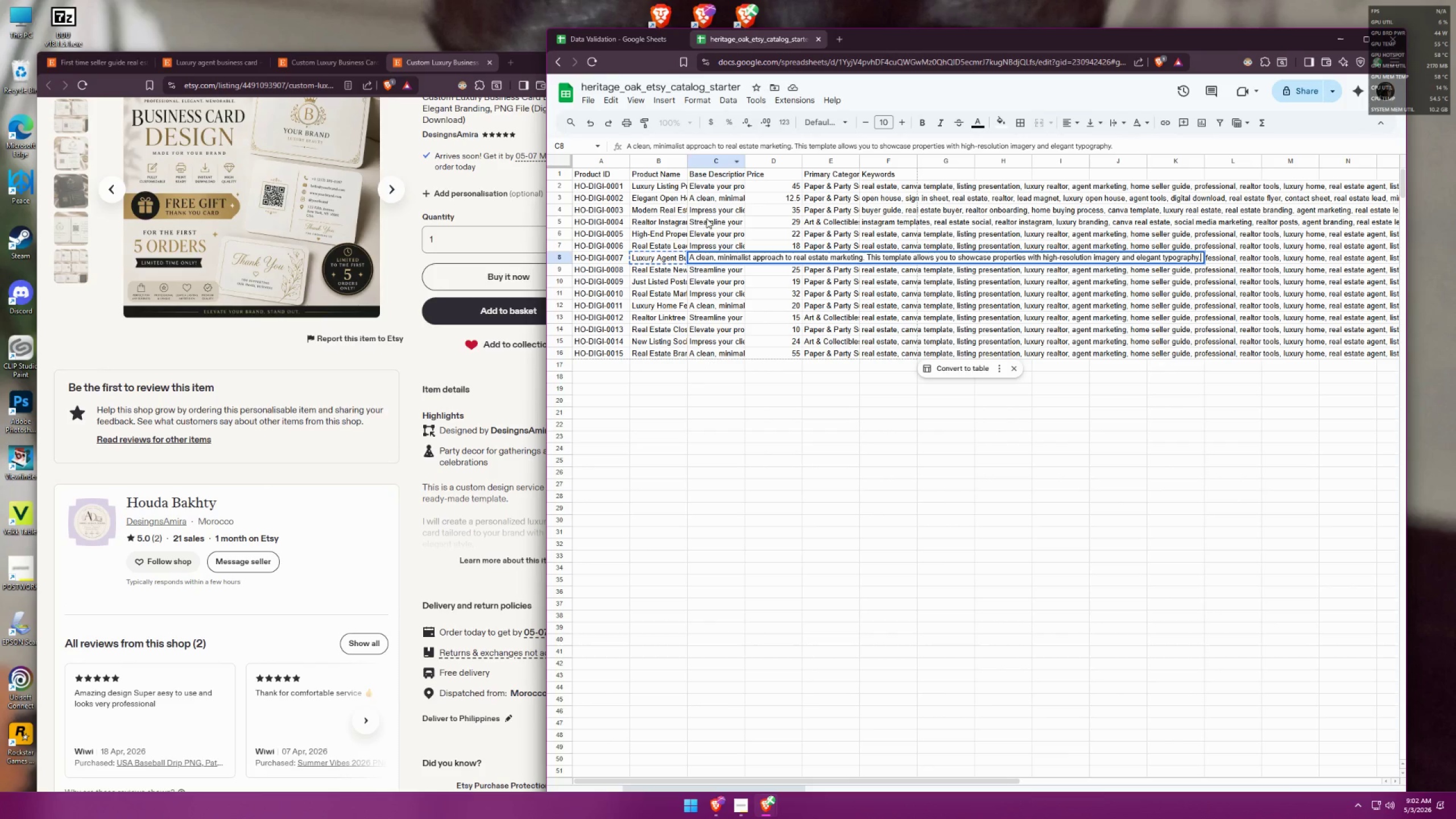 
left_click([674, 270])
 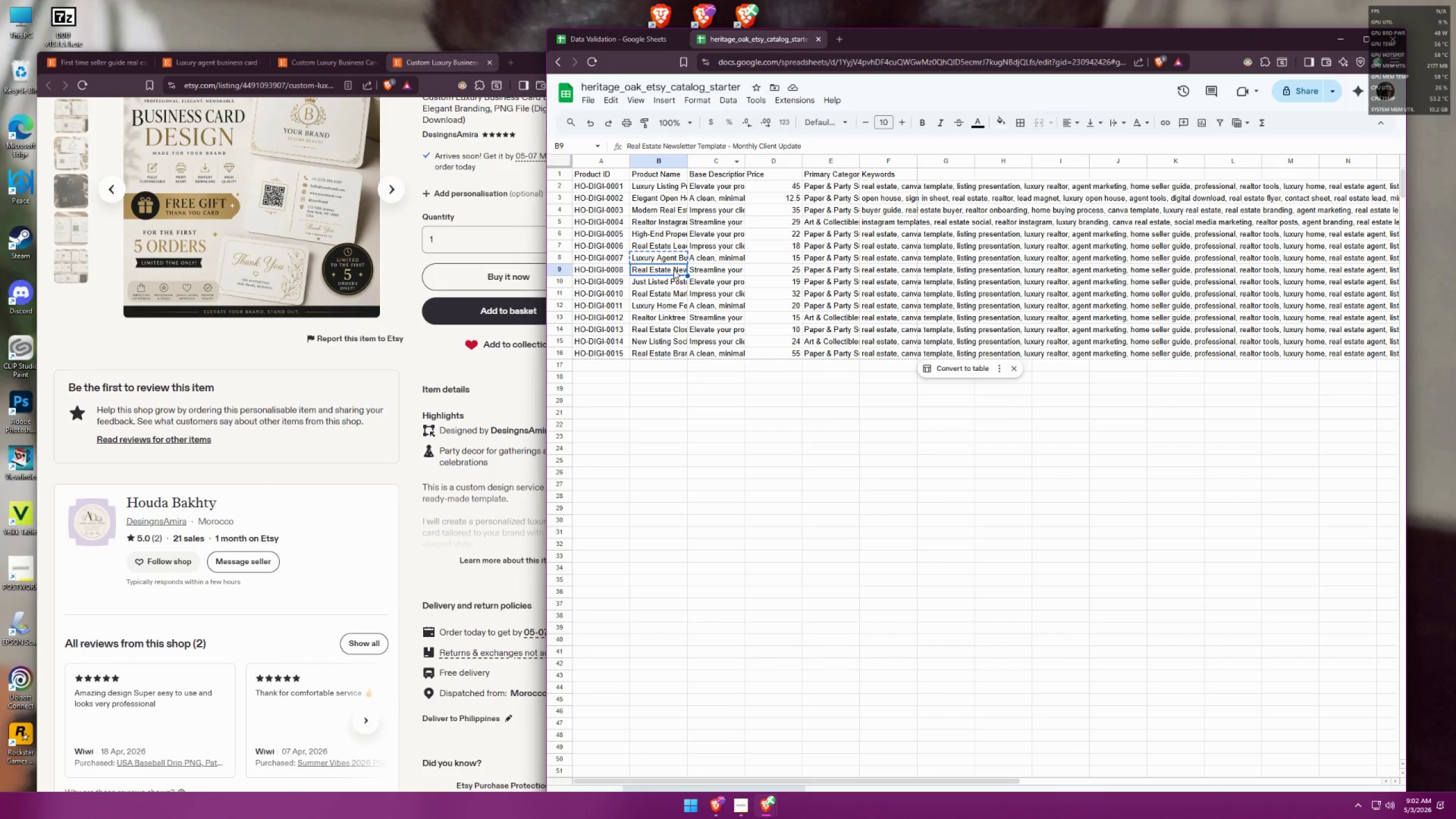 
key(Control+ControlLeft)
 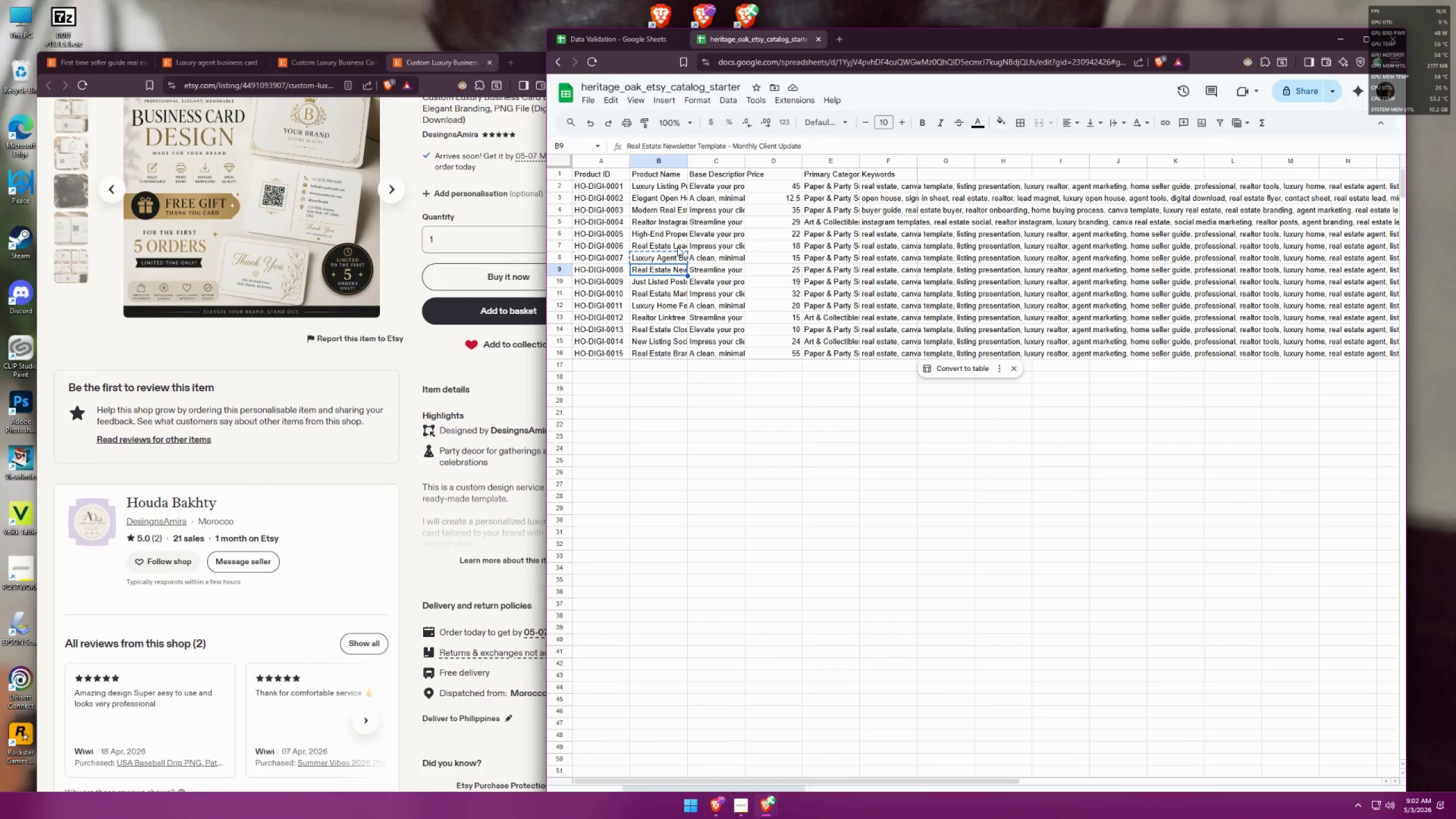 
key(Control+C)
 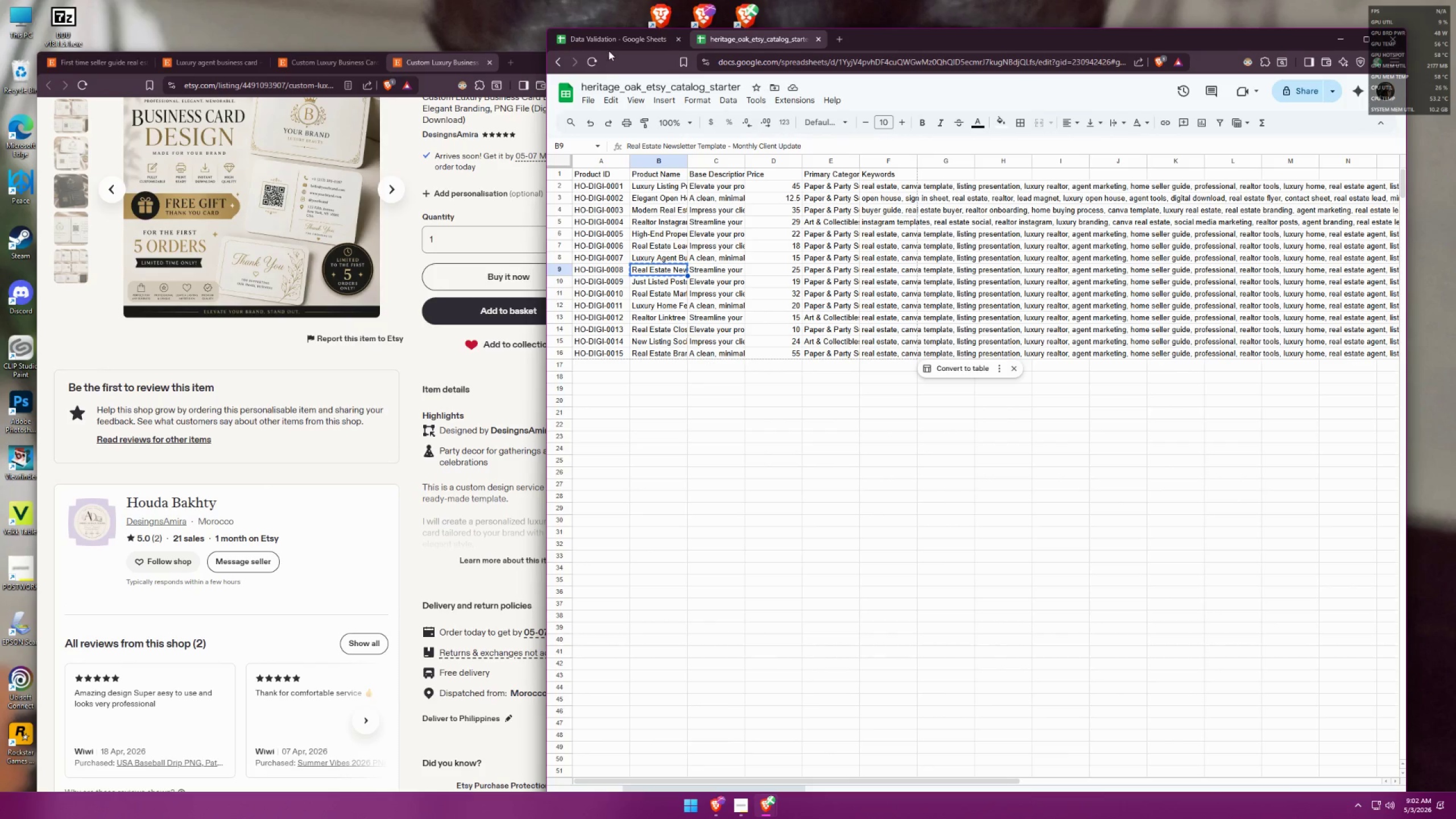 
left_click([624, 38])
 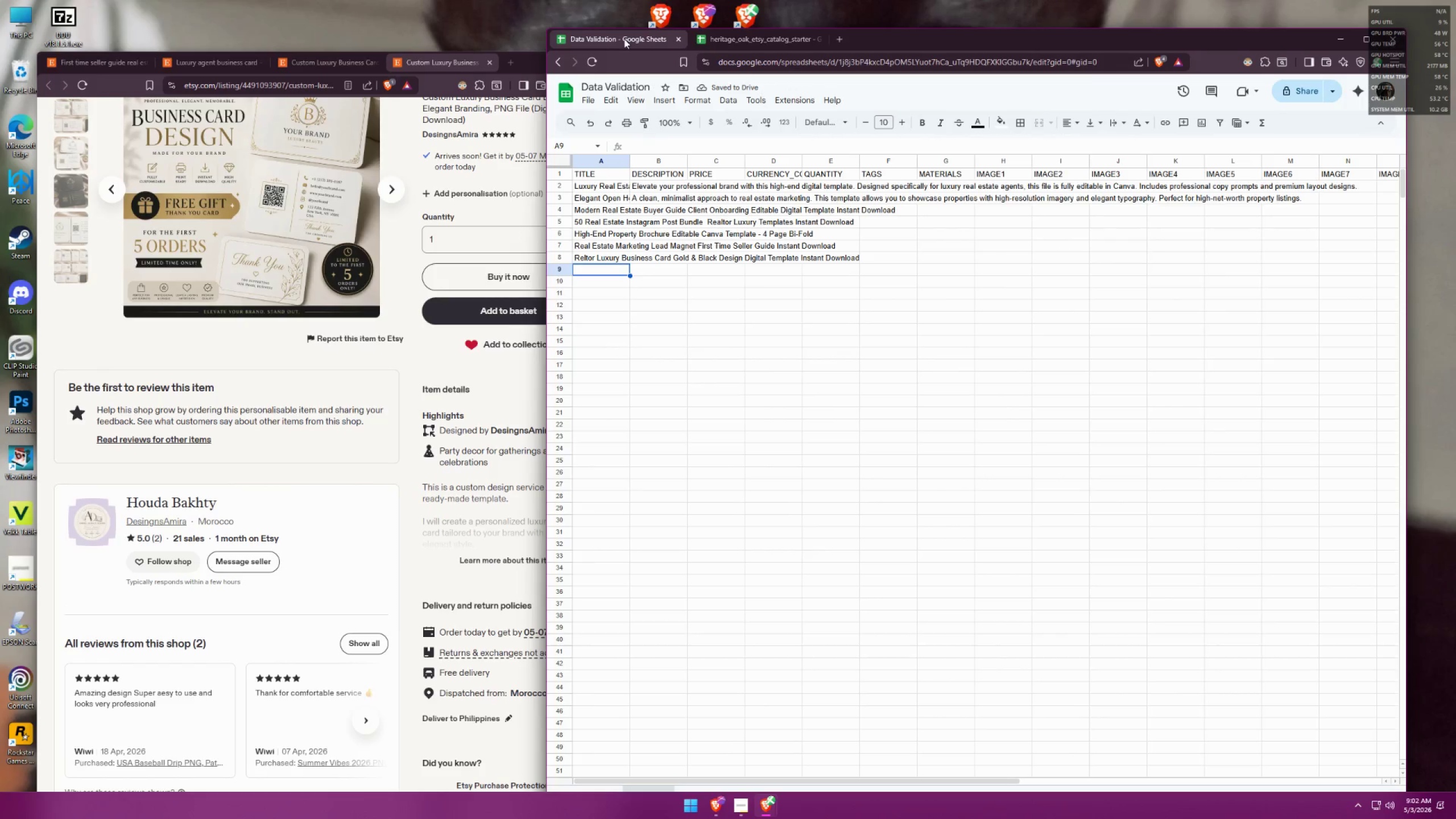 
key(Control+ControlLeft)
 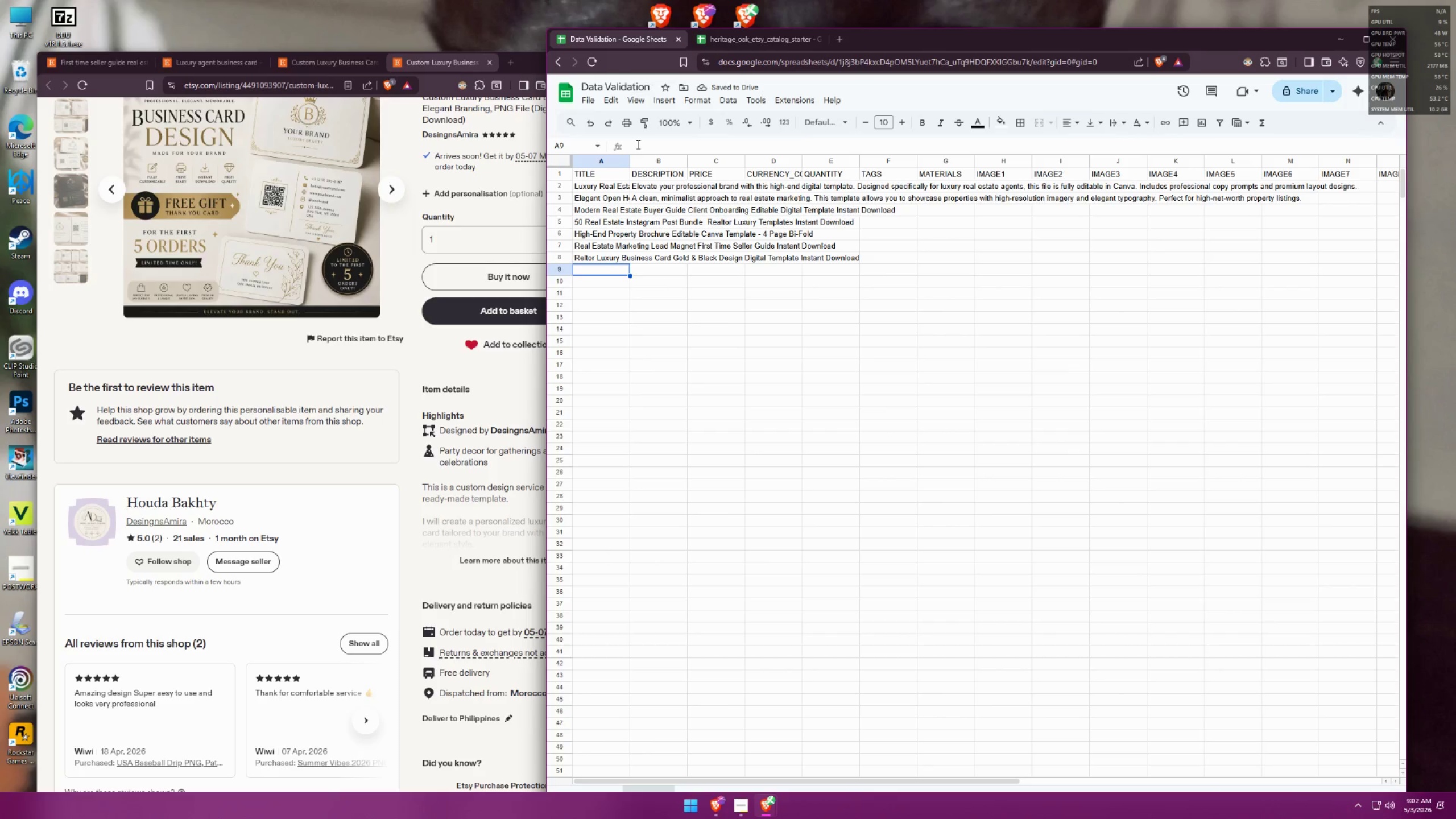 
key(Control+V)
 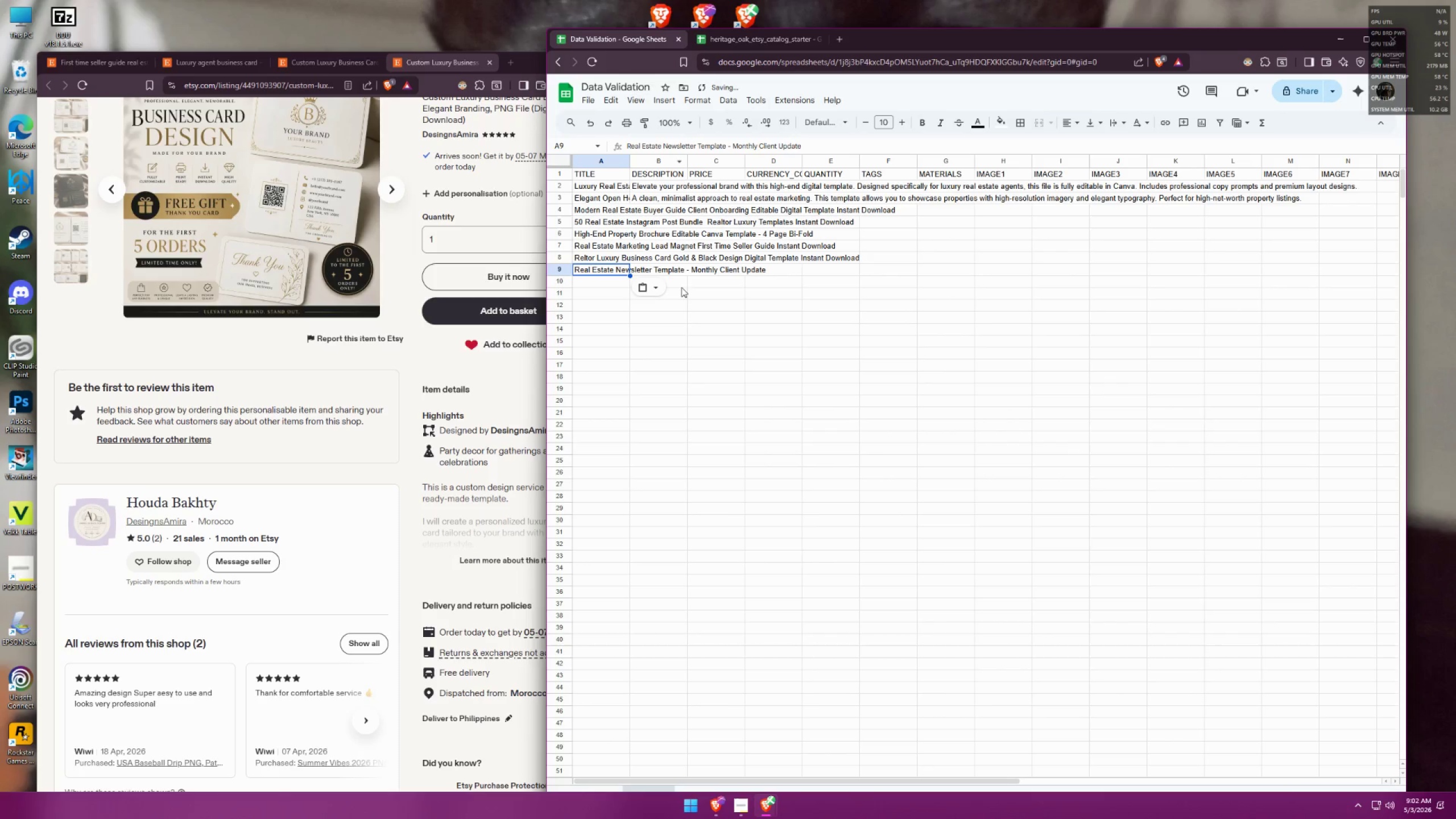 
left_click([686, 289])
 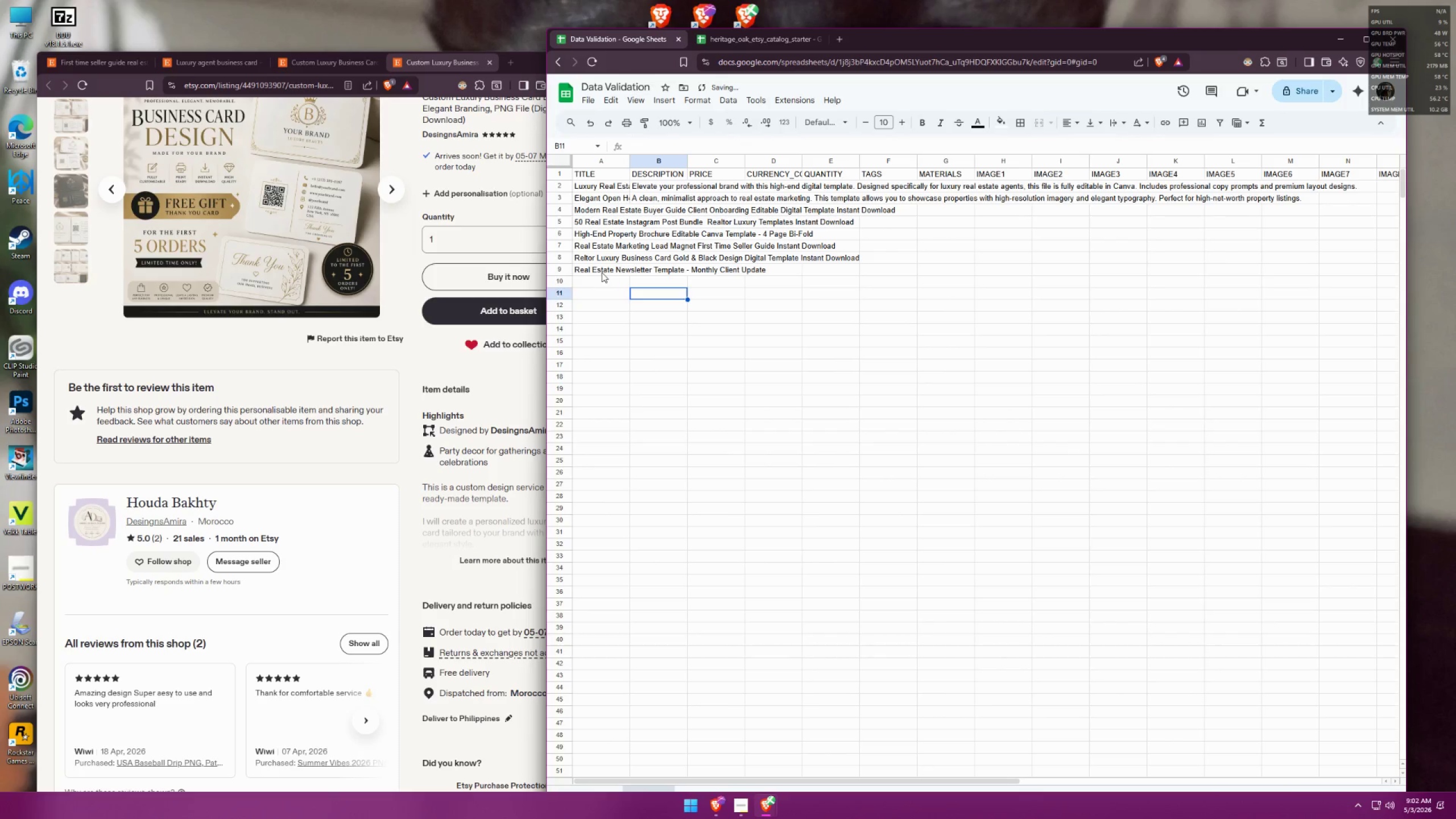 
double_click([602, 272])
 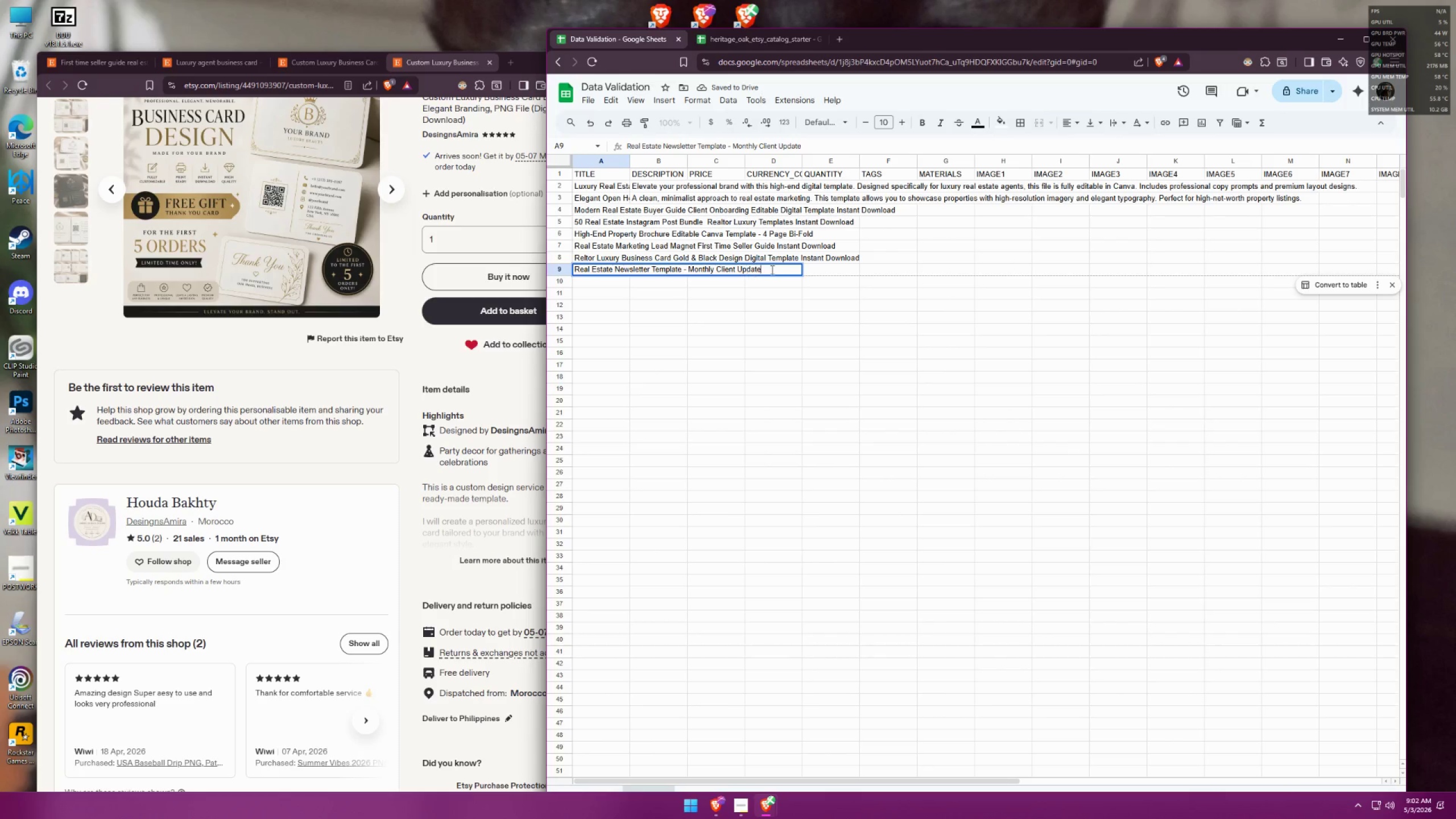 
left_click_drag(start_coordinate=[772, 270], to_coordinate=[522, 262])
 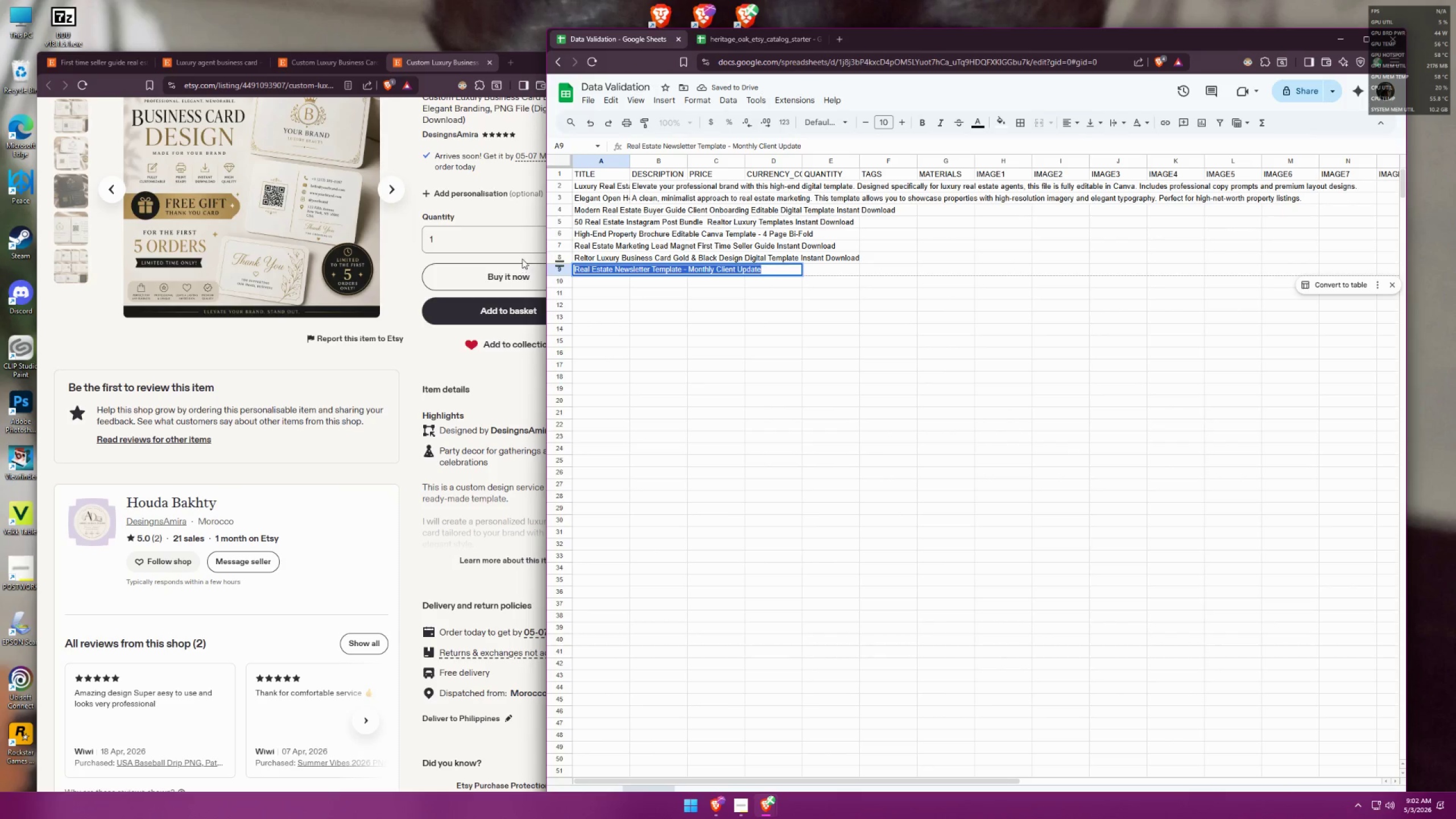 
key(Control+ControlLeft)
 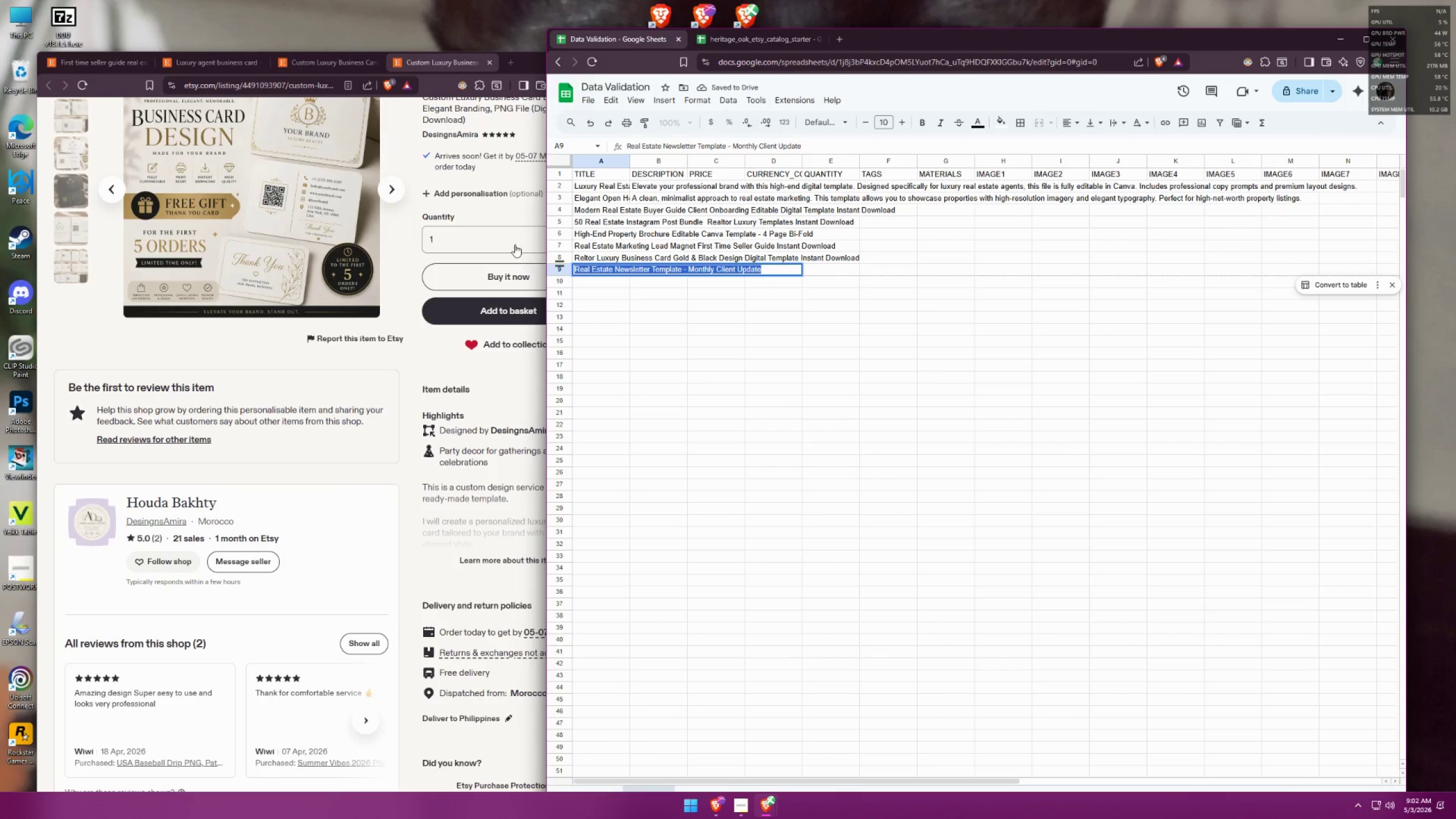 
key(Control+C)
 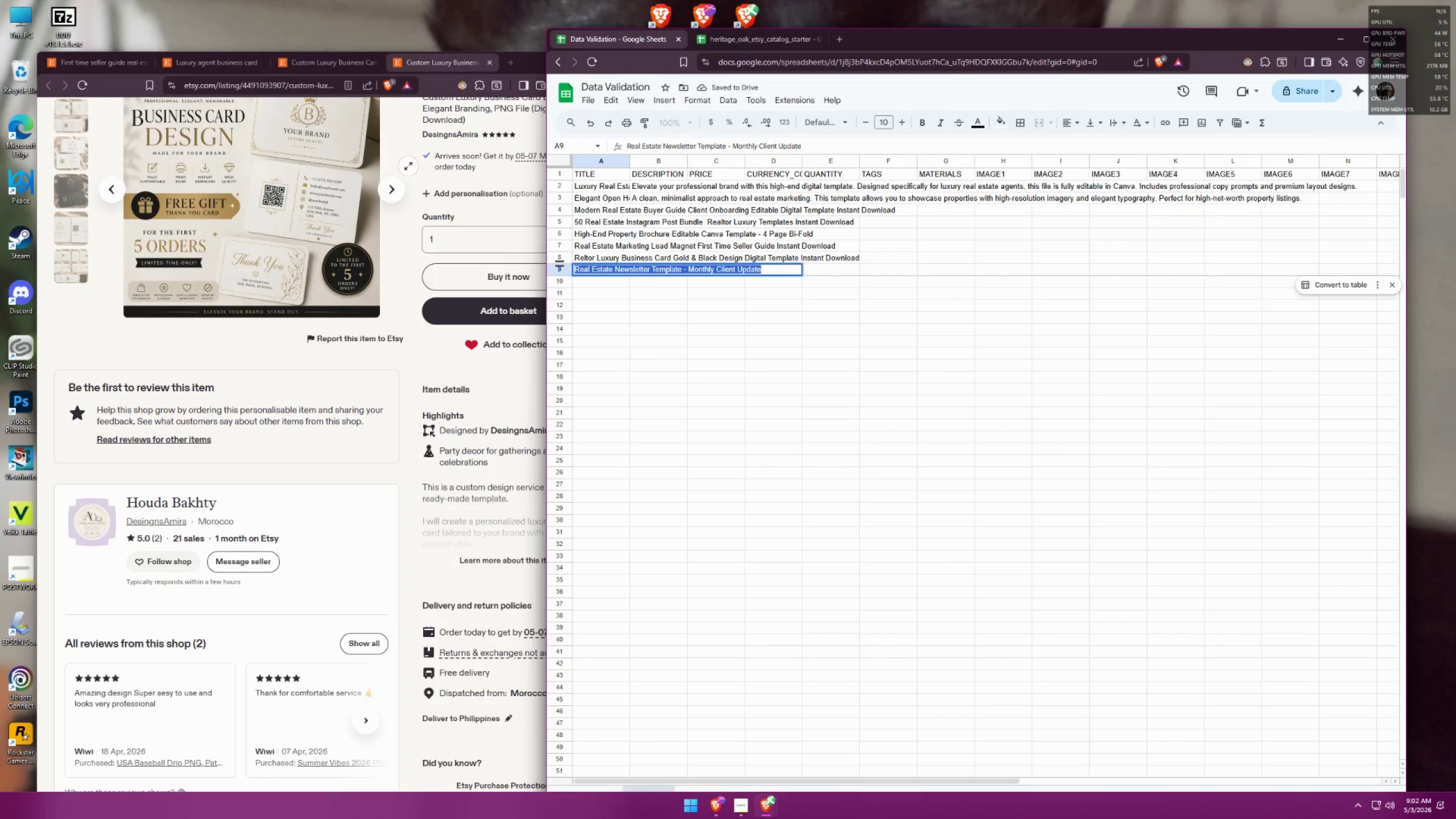 
left_click([411, 164])
 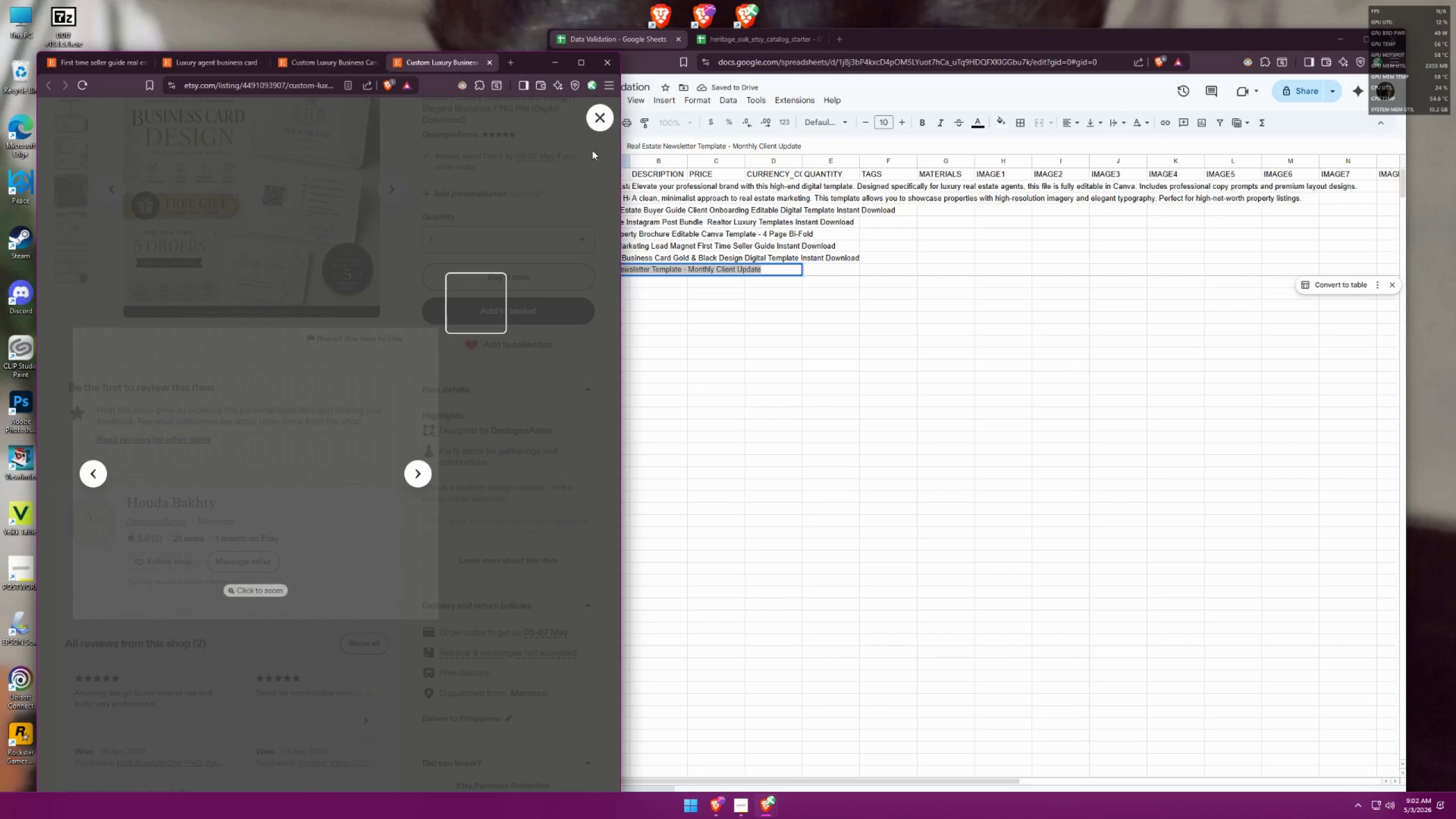 
left_click([596, 122])
 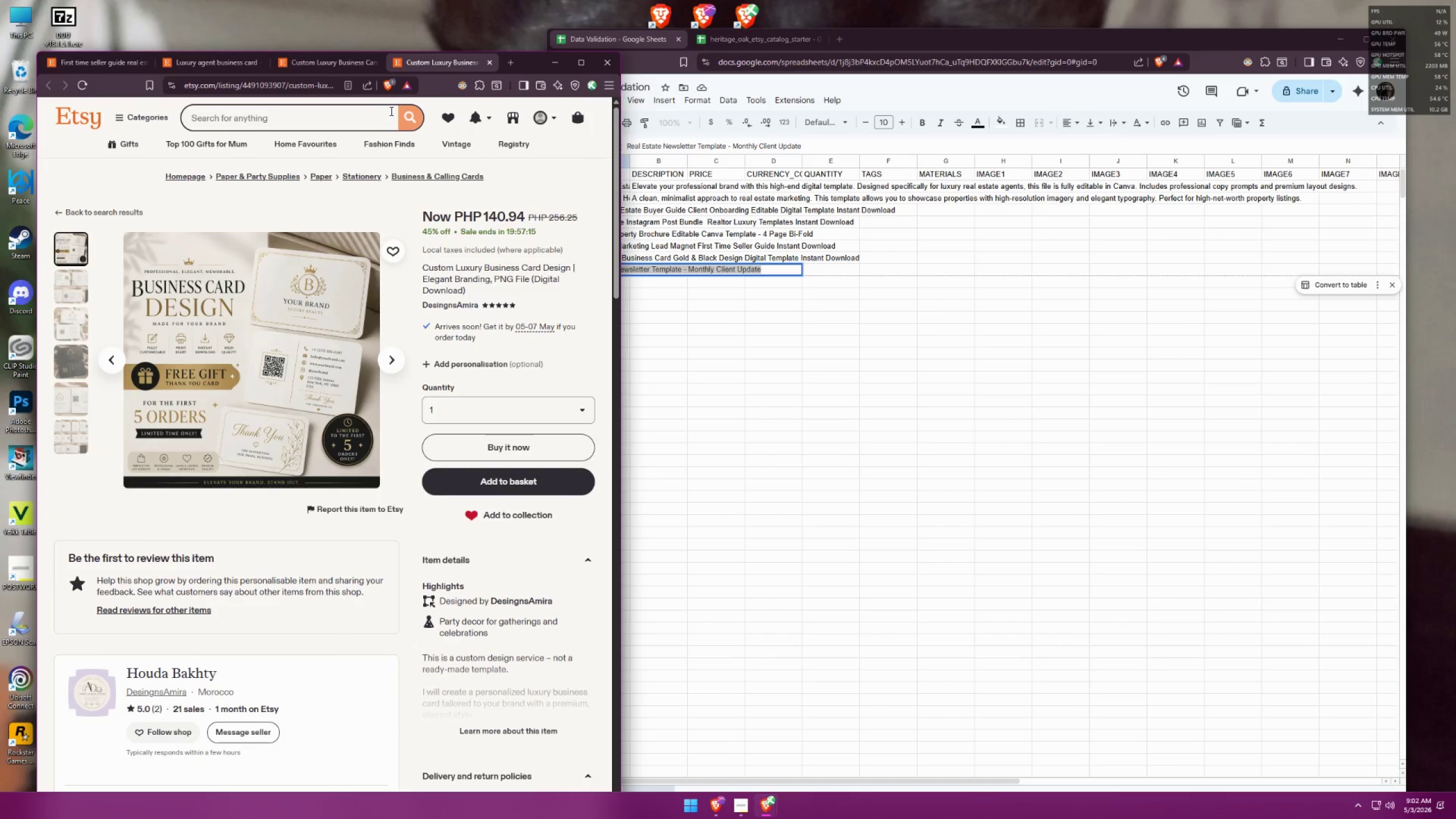 
key(Control+ControlLeft)
 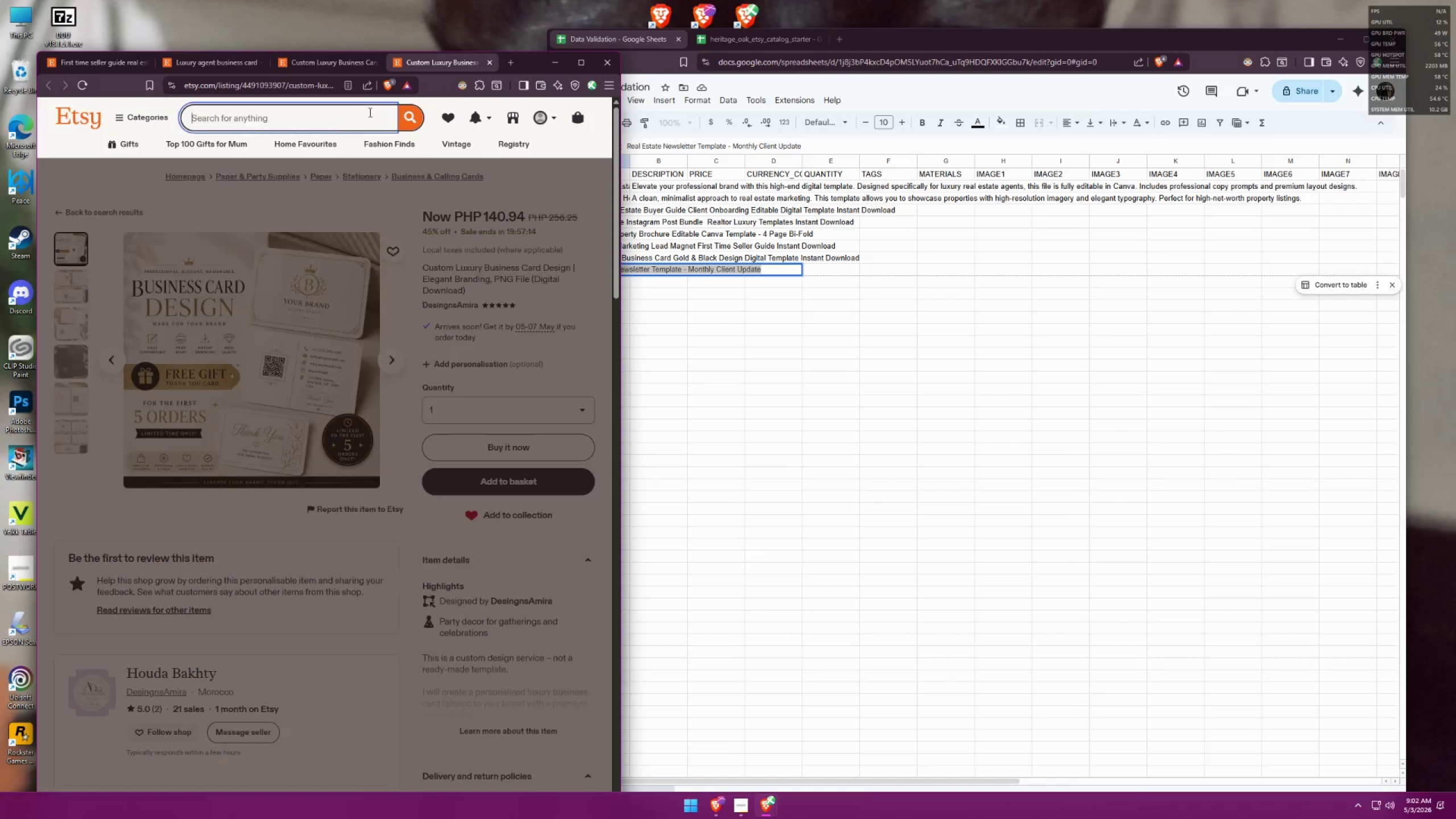 
key(Control+V)
 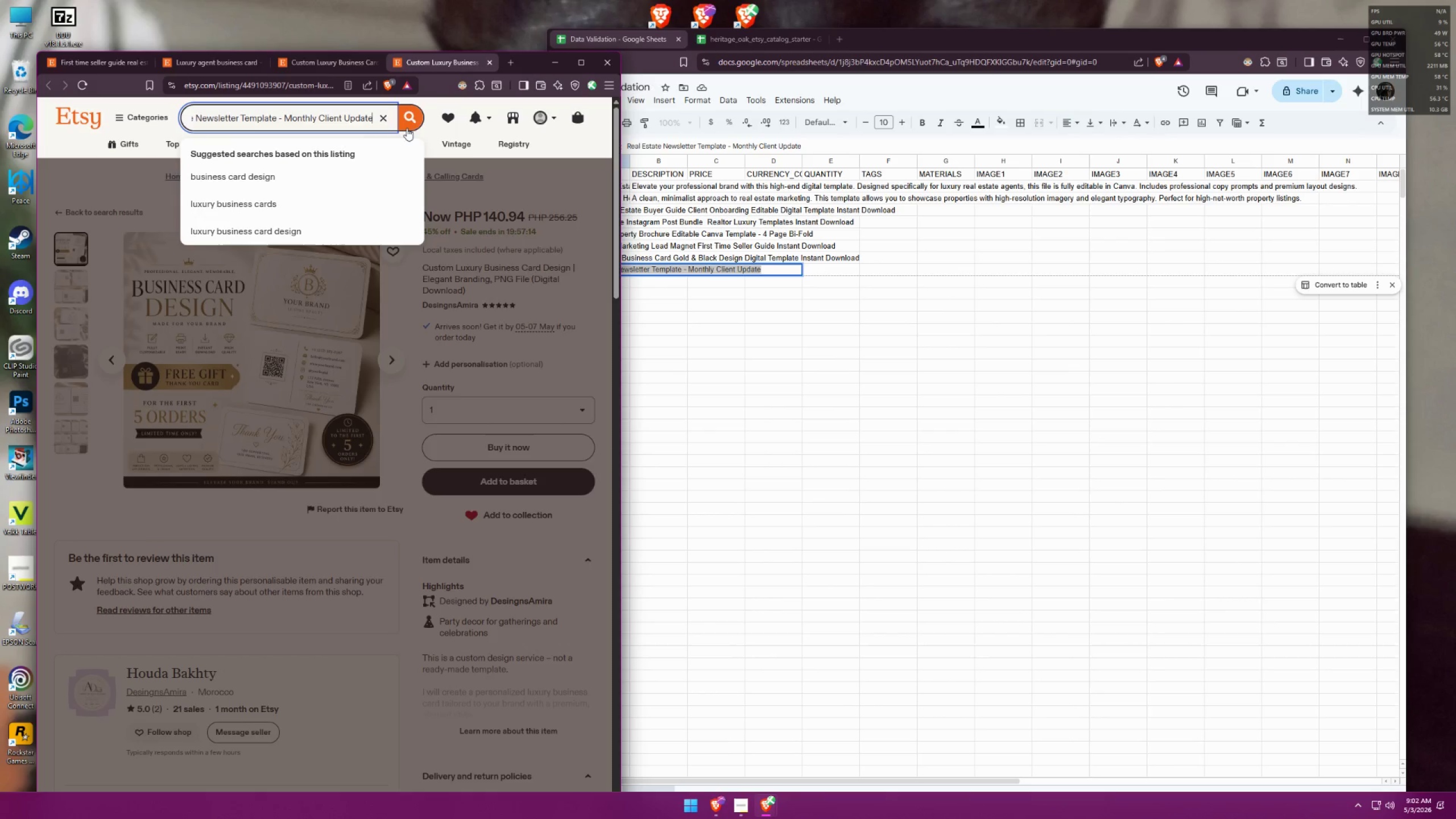 
left_click([406, 120])
 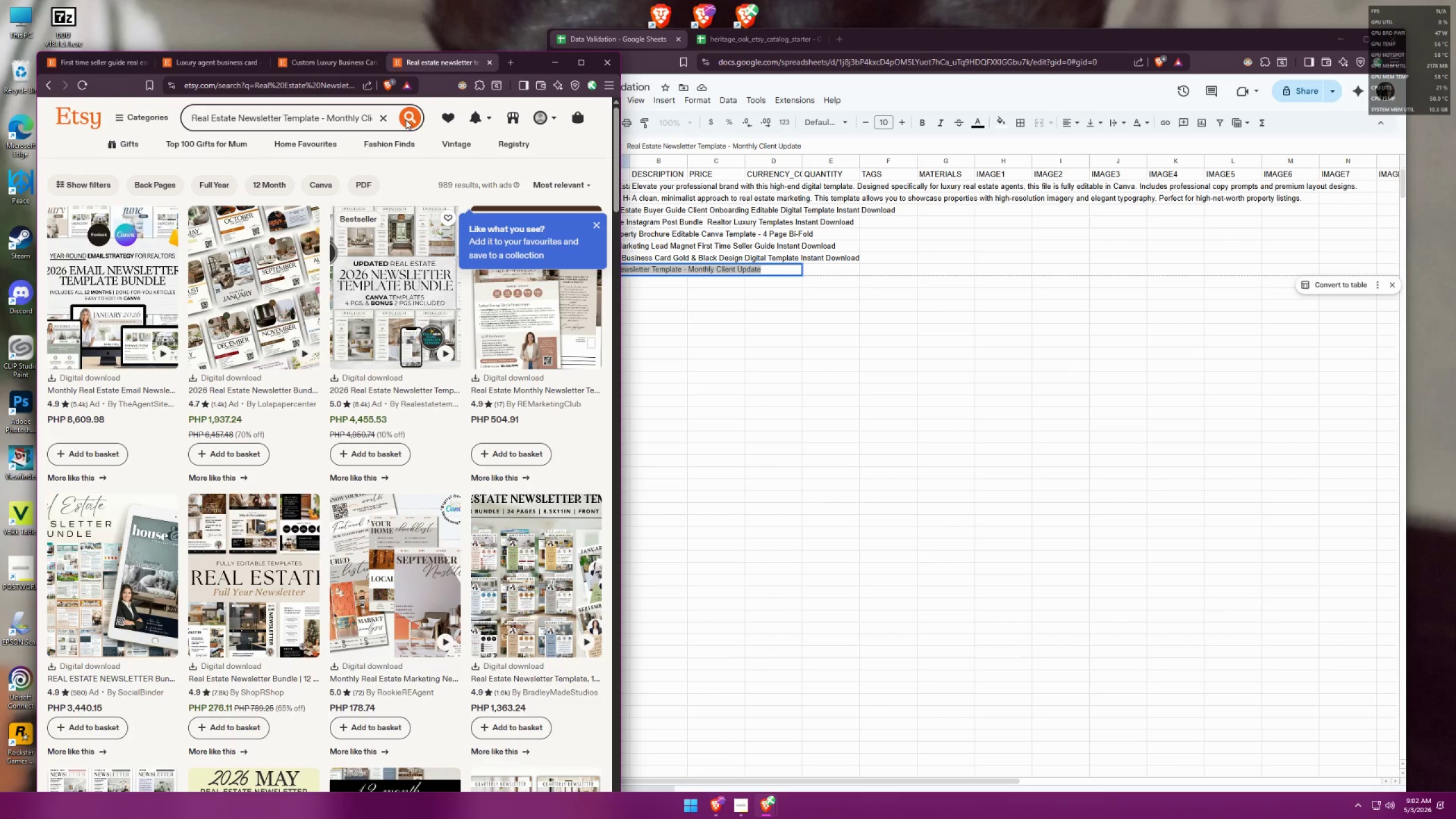 
left_click([742, 329])
 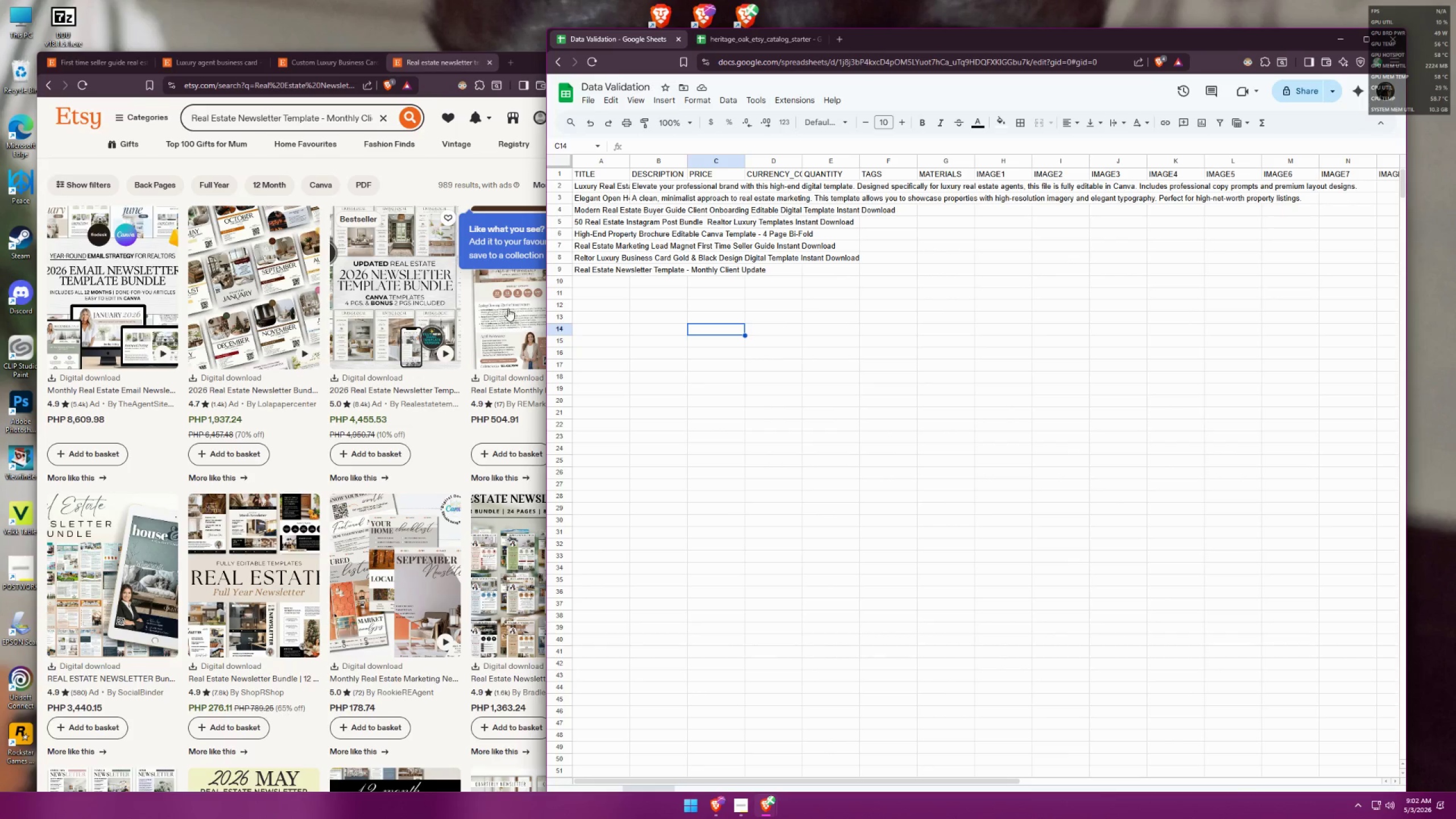 
left_click([508, 307])
 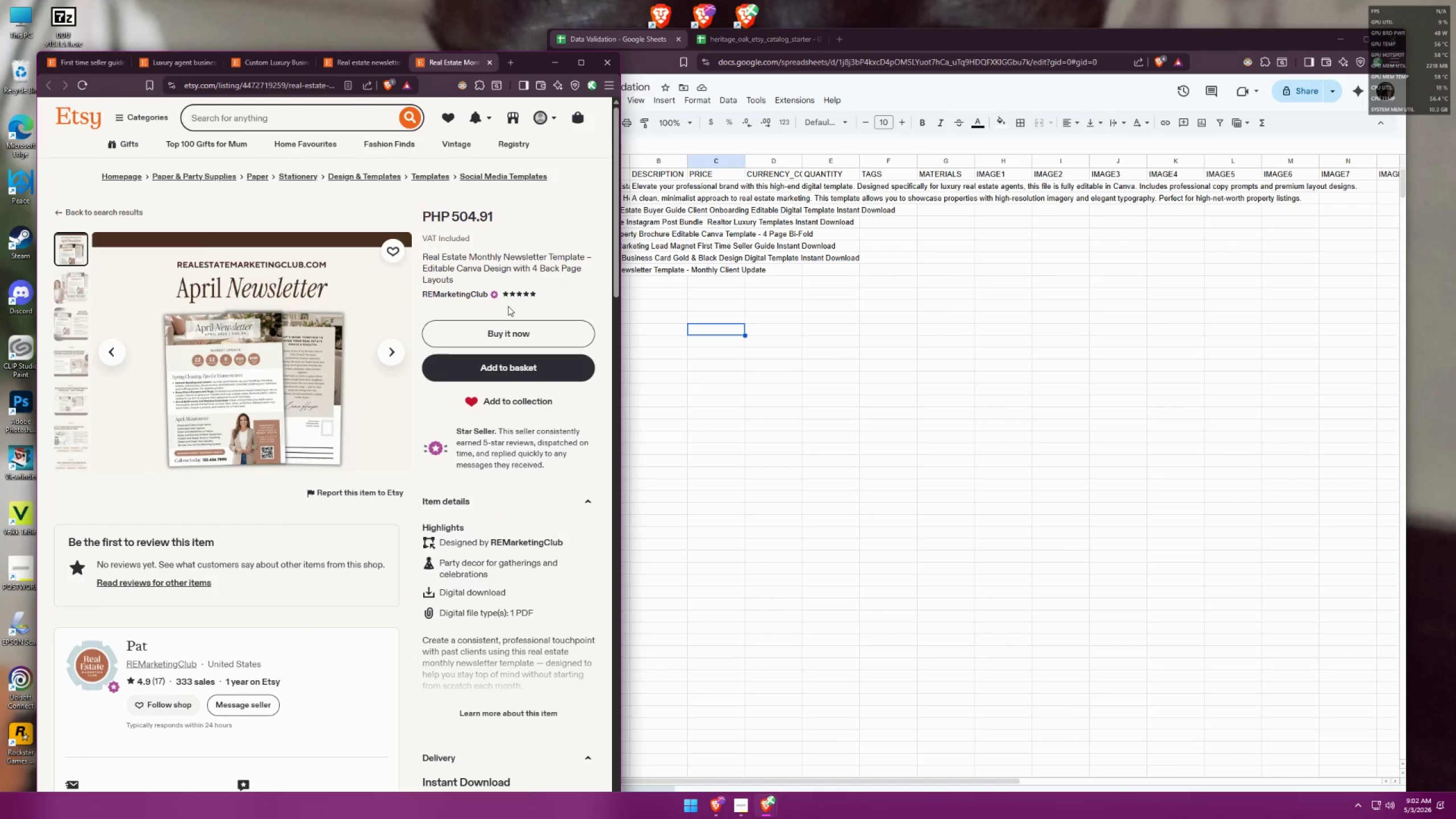 
left_click([645, 300])
 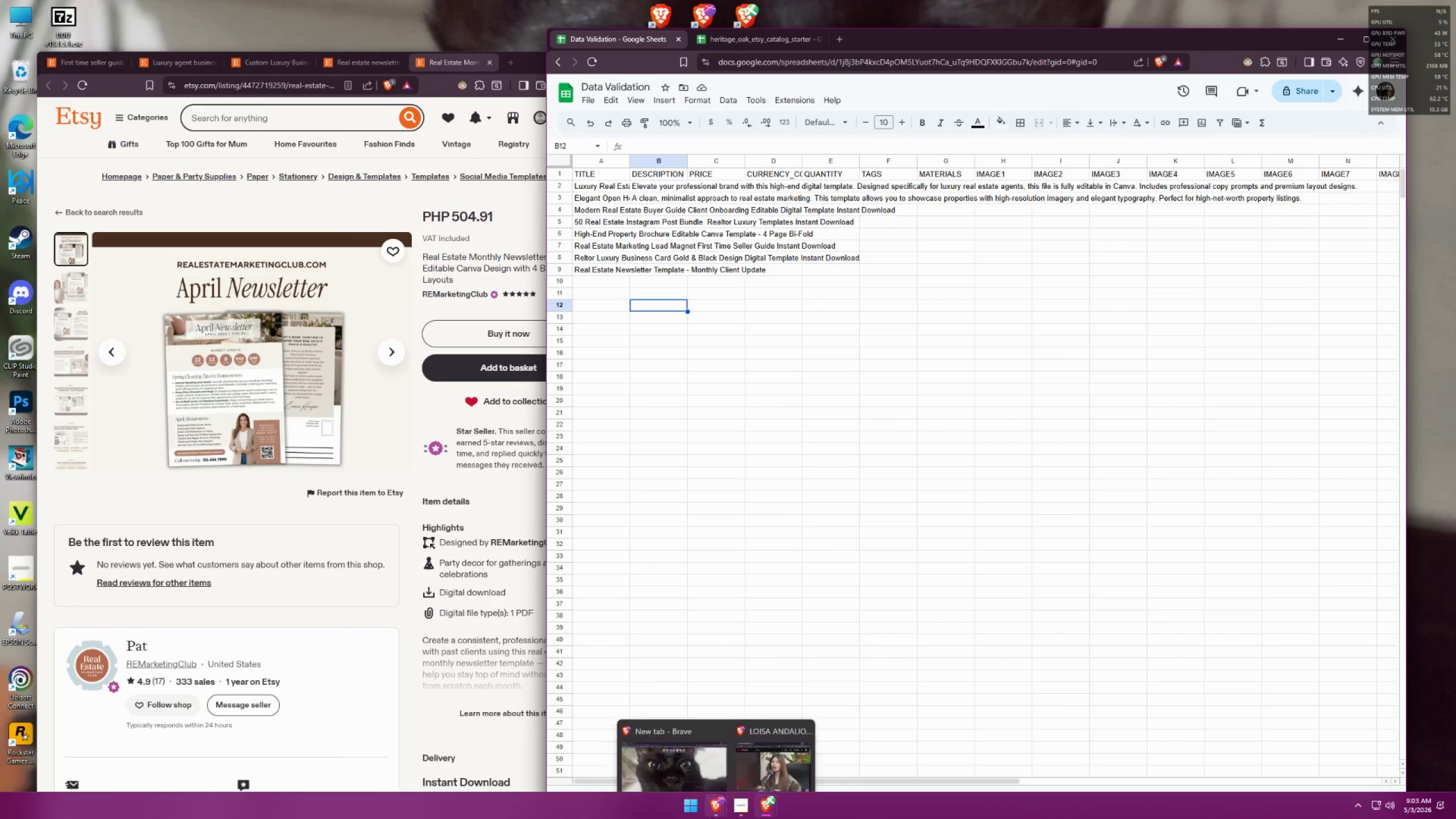 
wait(28.27)
 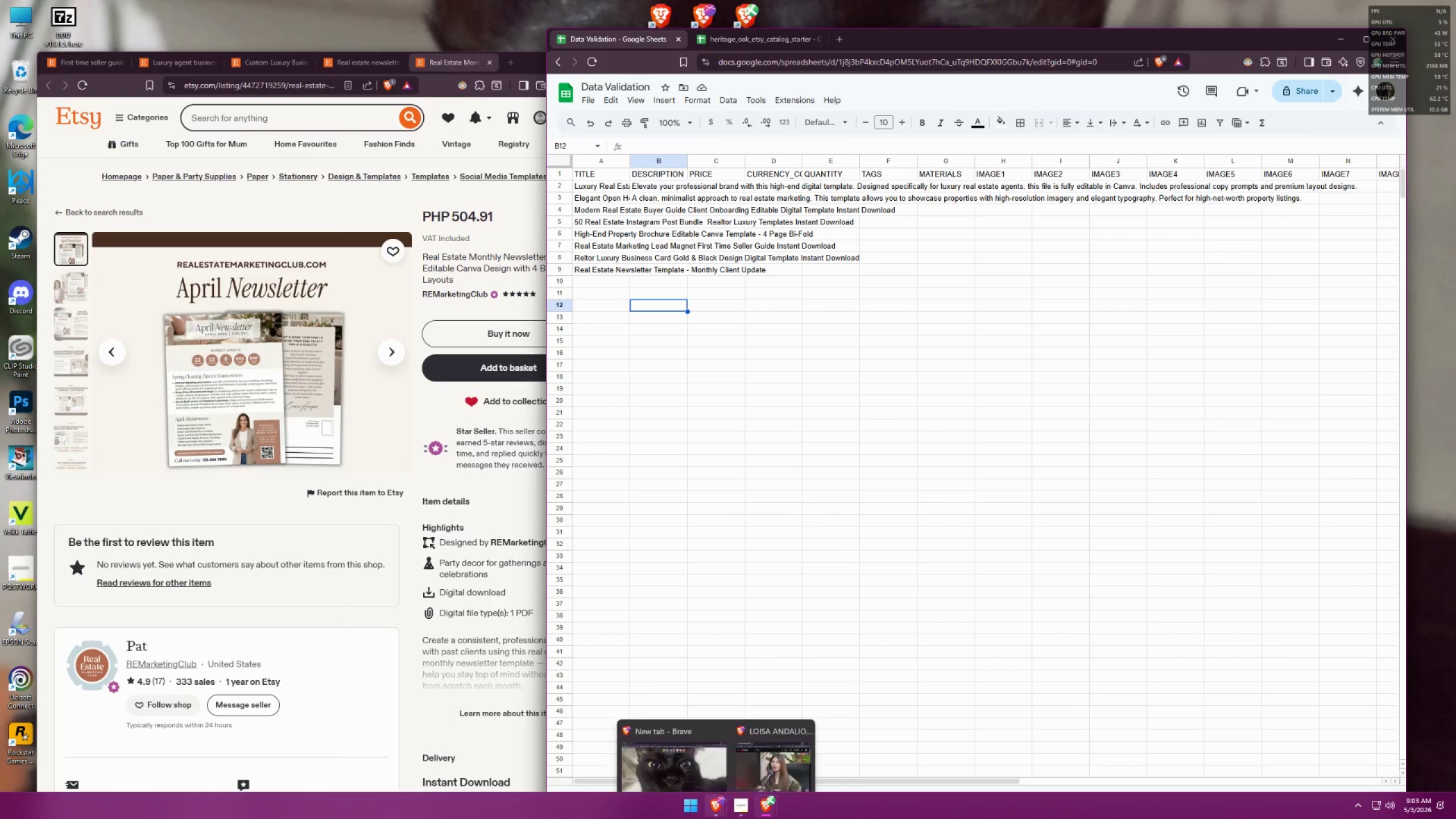 
double_click([589, 269])
 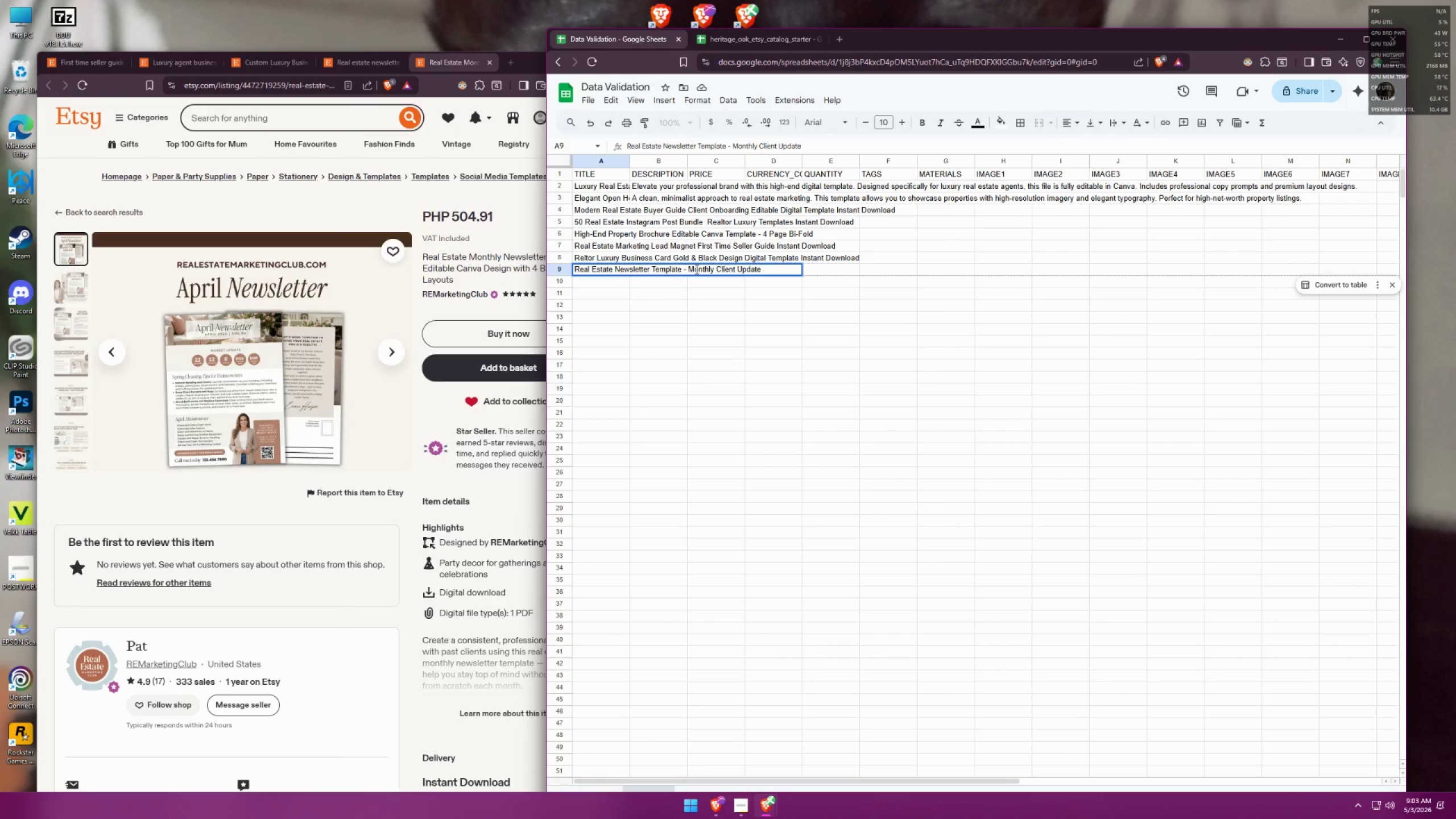 
wait(11.8)
 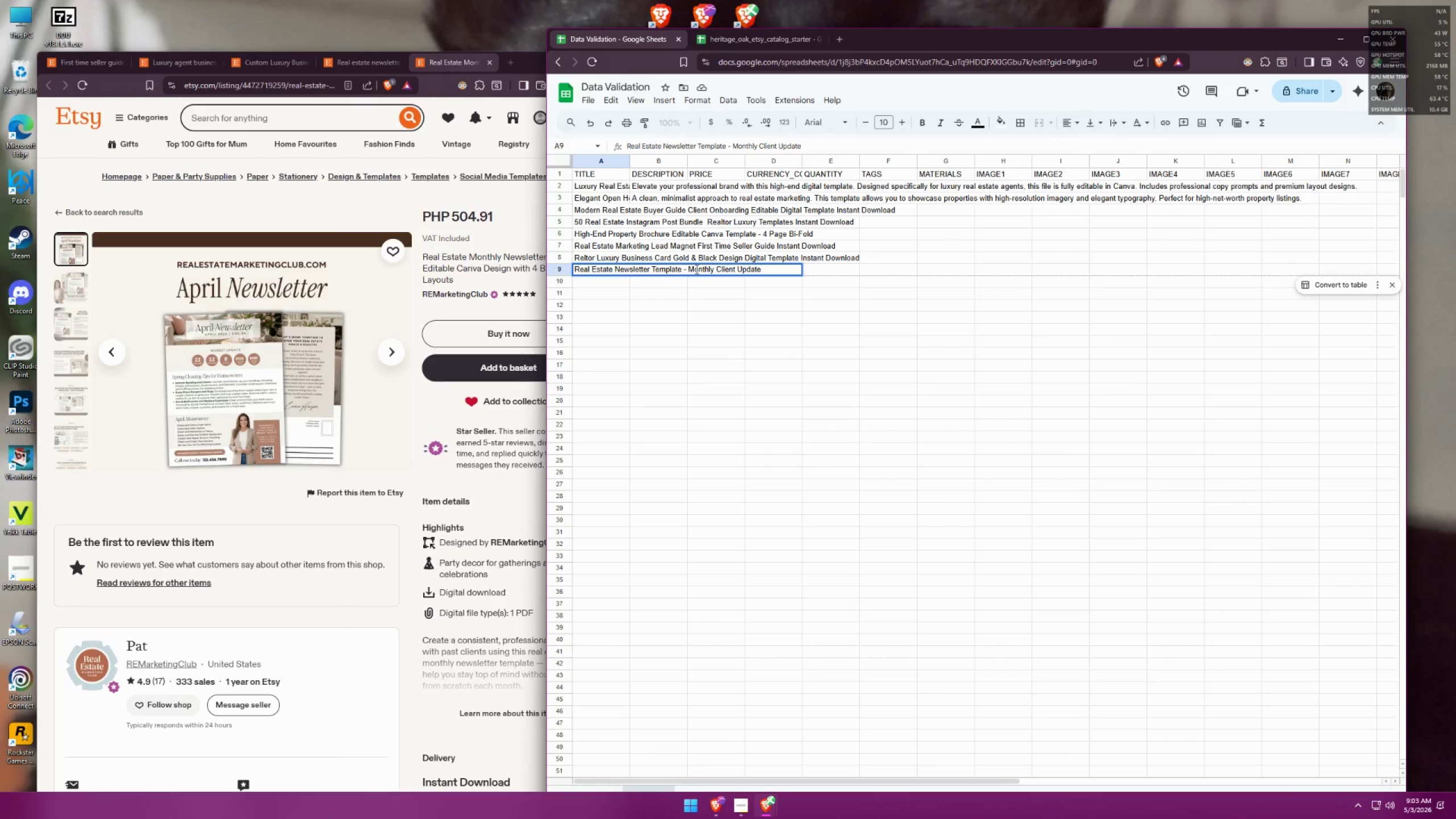 
left_click([618, 271])
 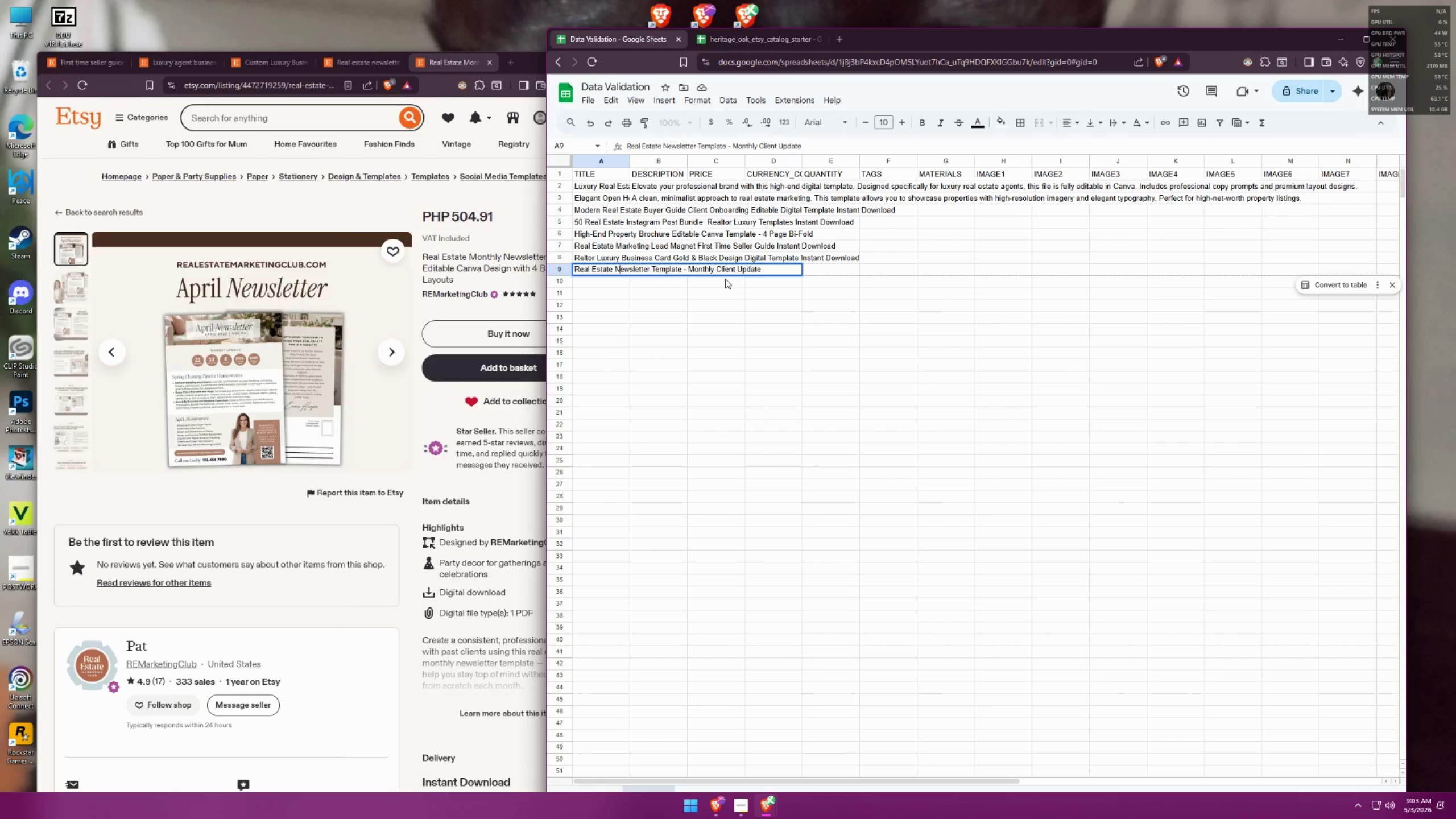 
key(ArrowLeft)
 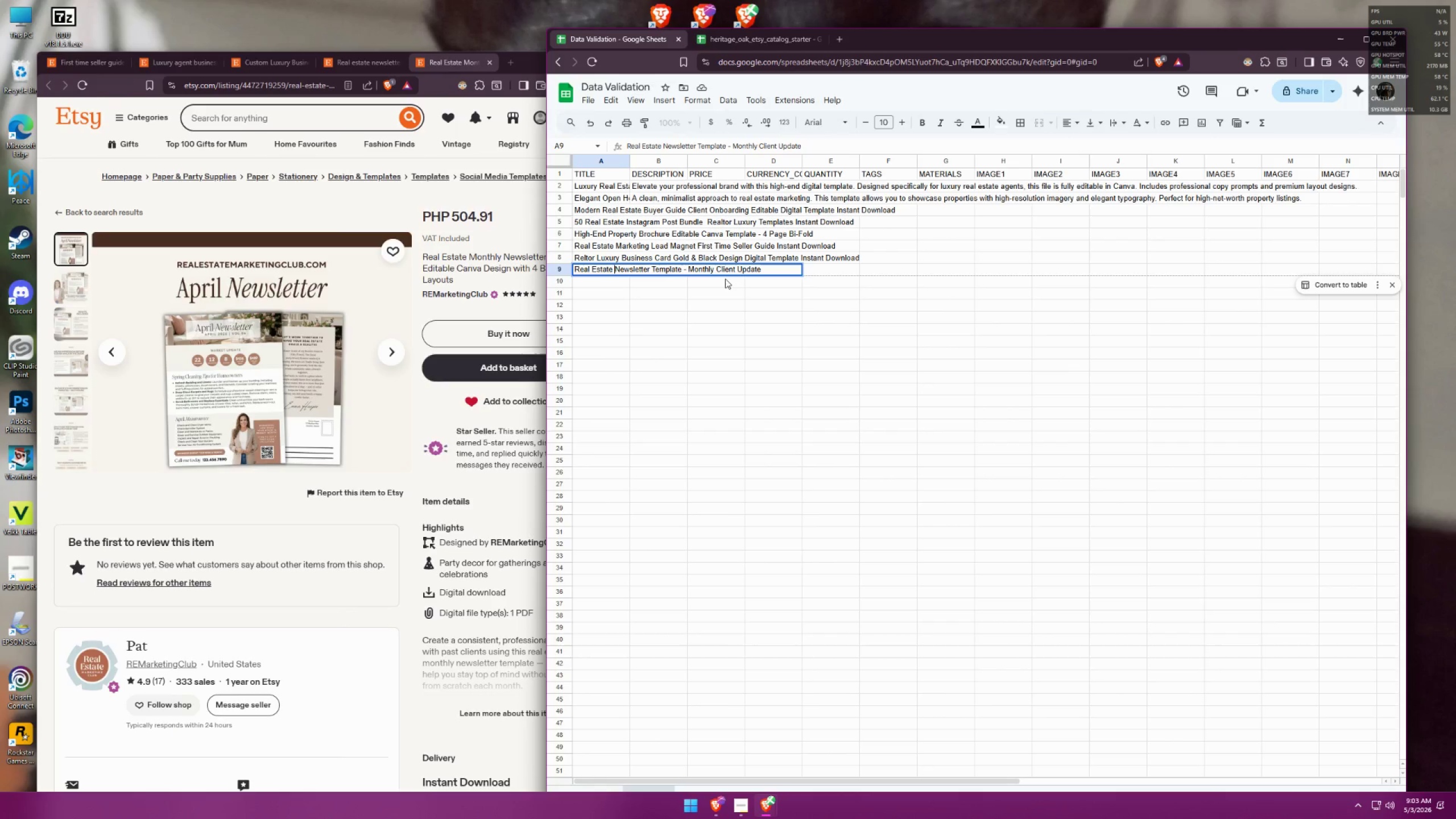 
type(Montj)
key(Backspace)
type(hly )
 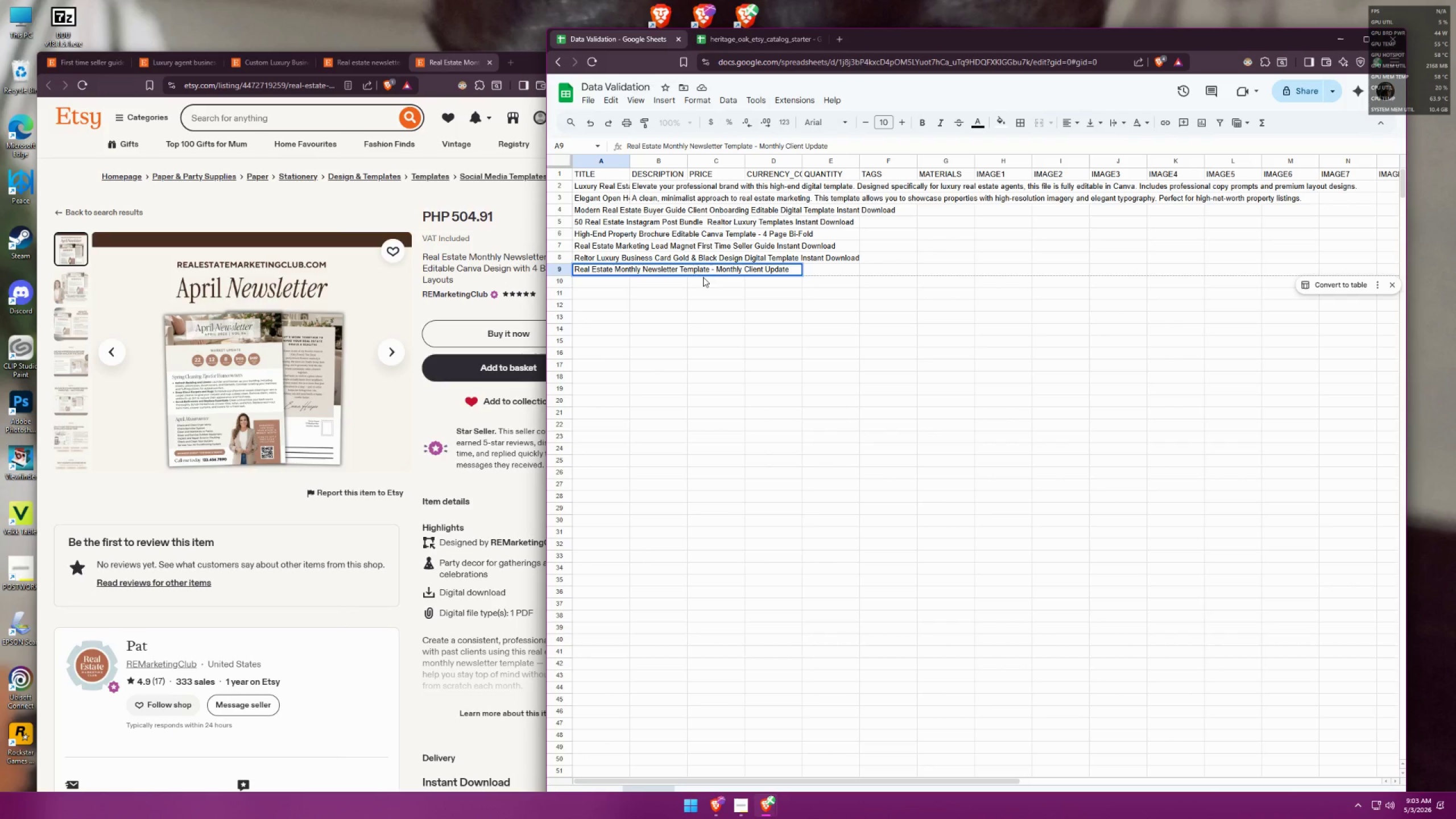 
key(Alt+AltLeft)
 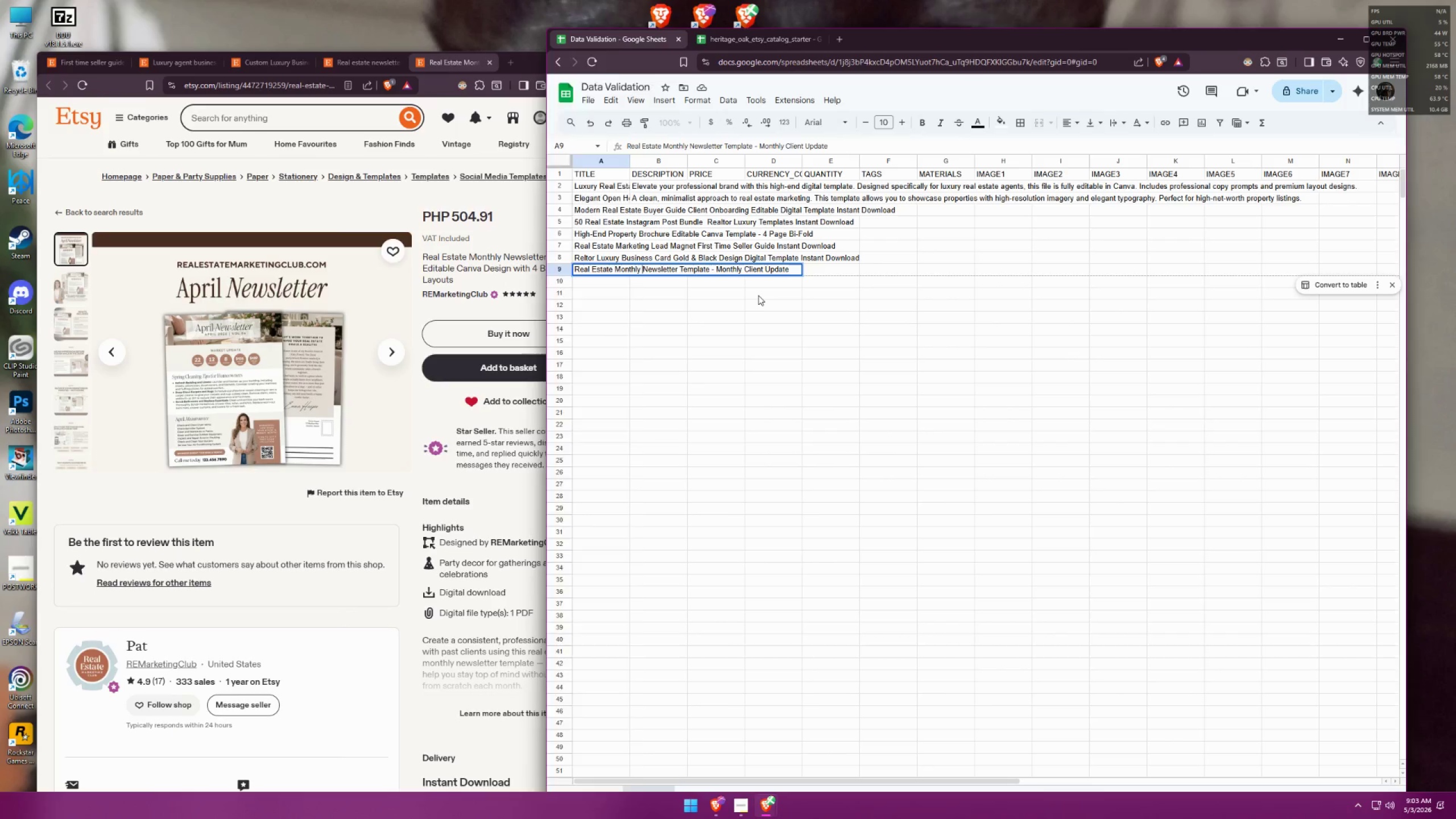 
key(Alt+Tab)
 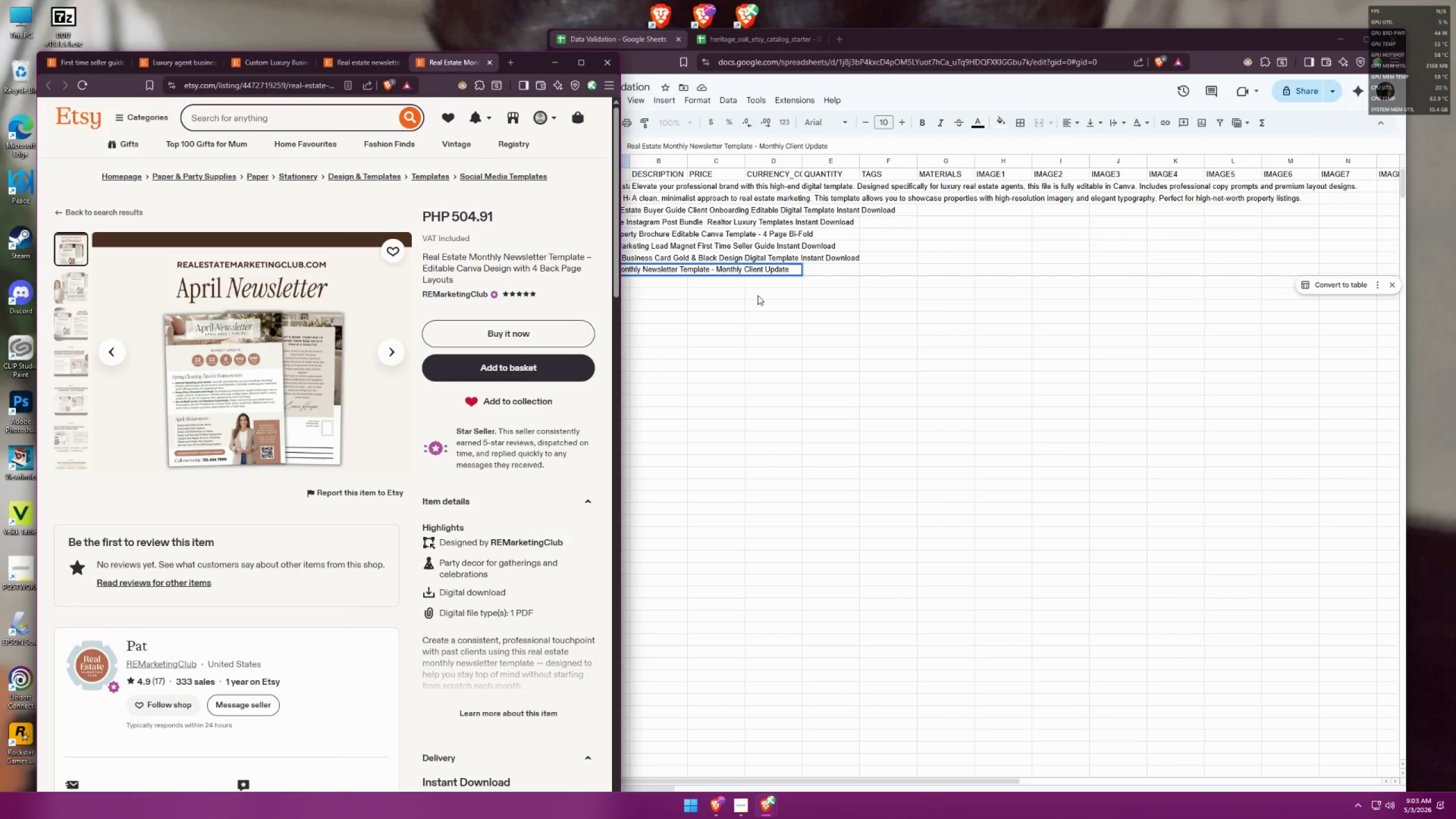 
key(Alt+AltLeft)
 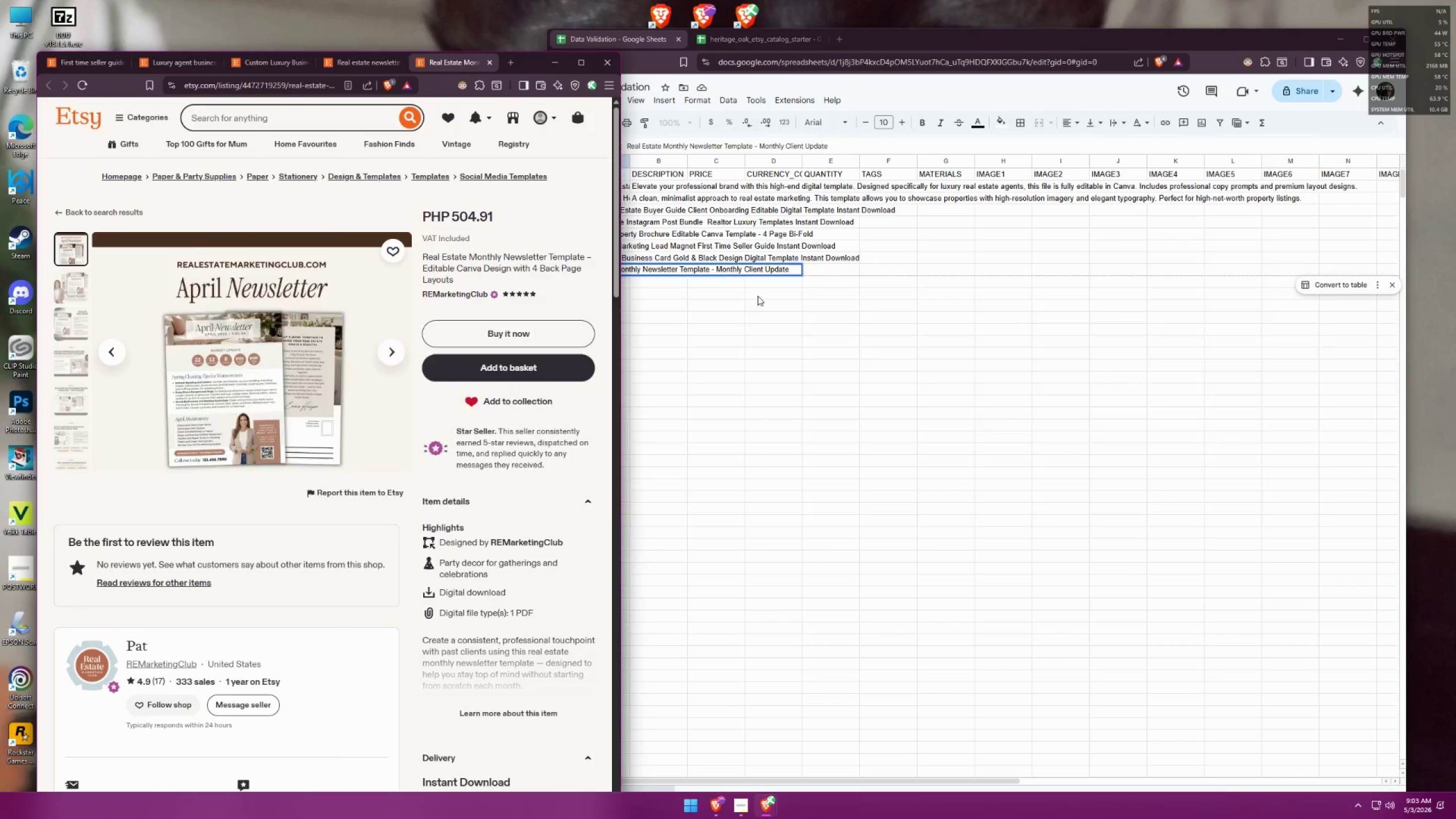 
key(Alt+Tab)
 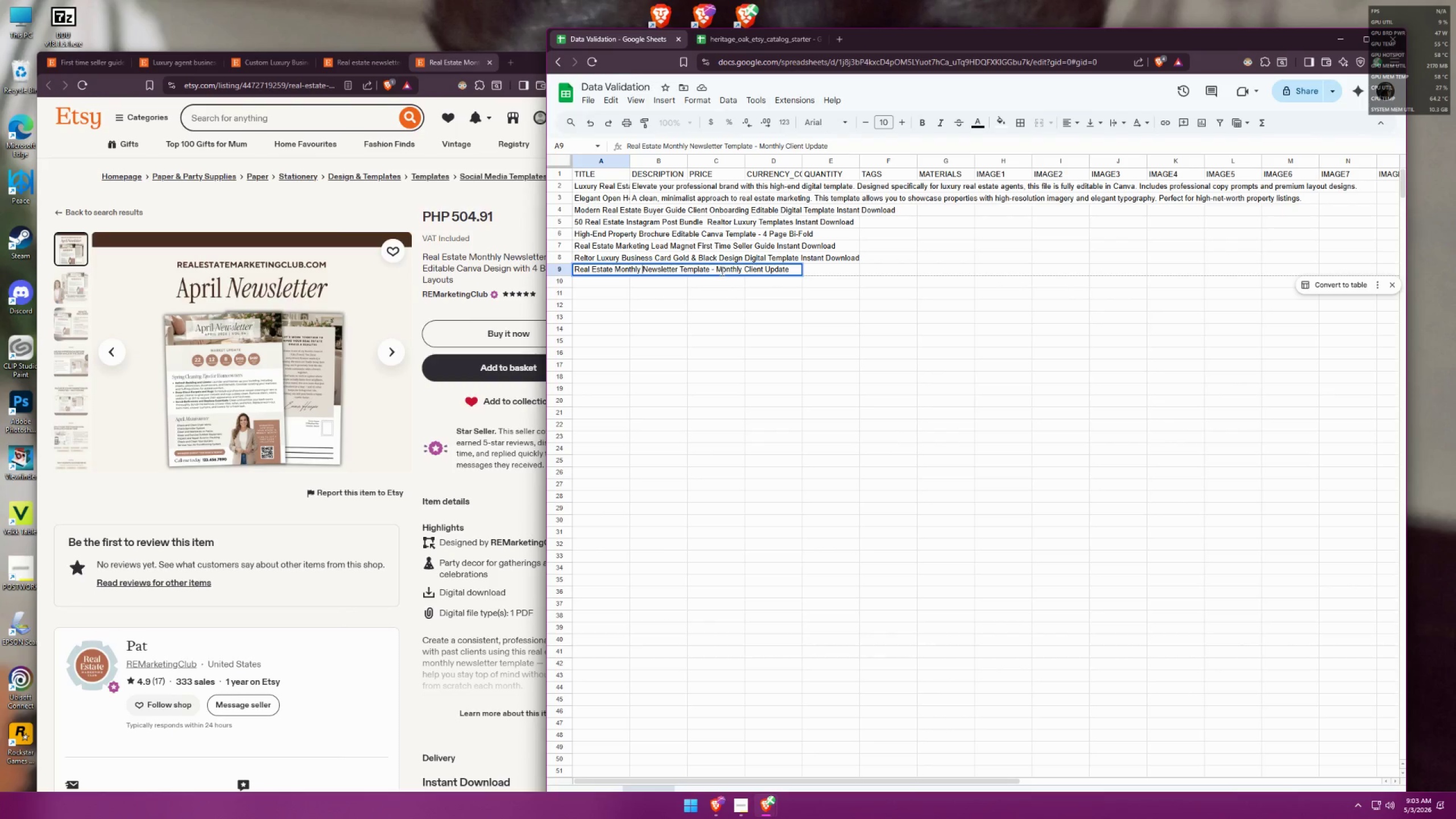 
left_click_drag(start_coordinate=[717, 267], to_coordinate=[812, 268])
 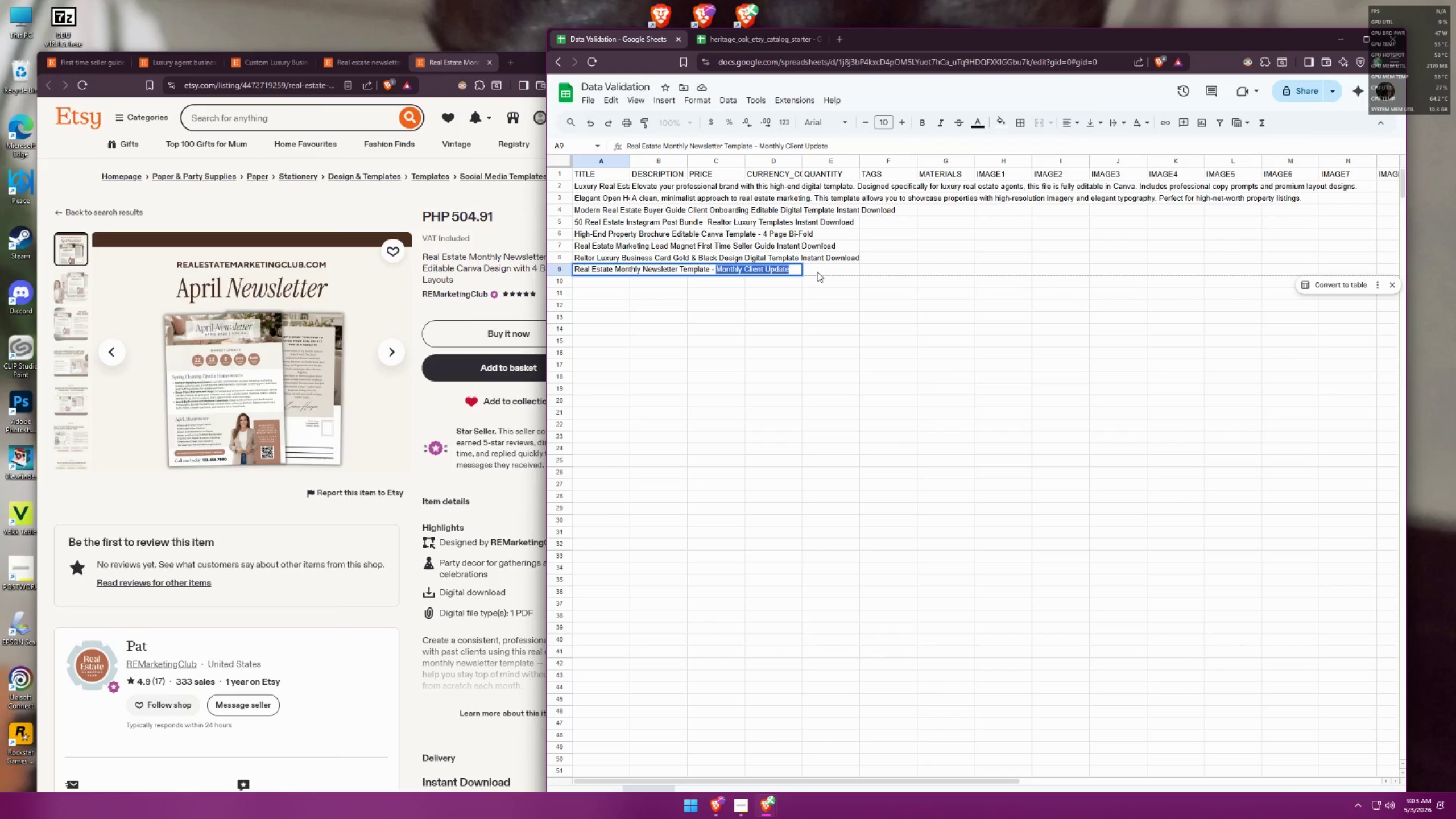 
key(Backspace)
 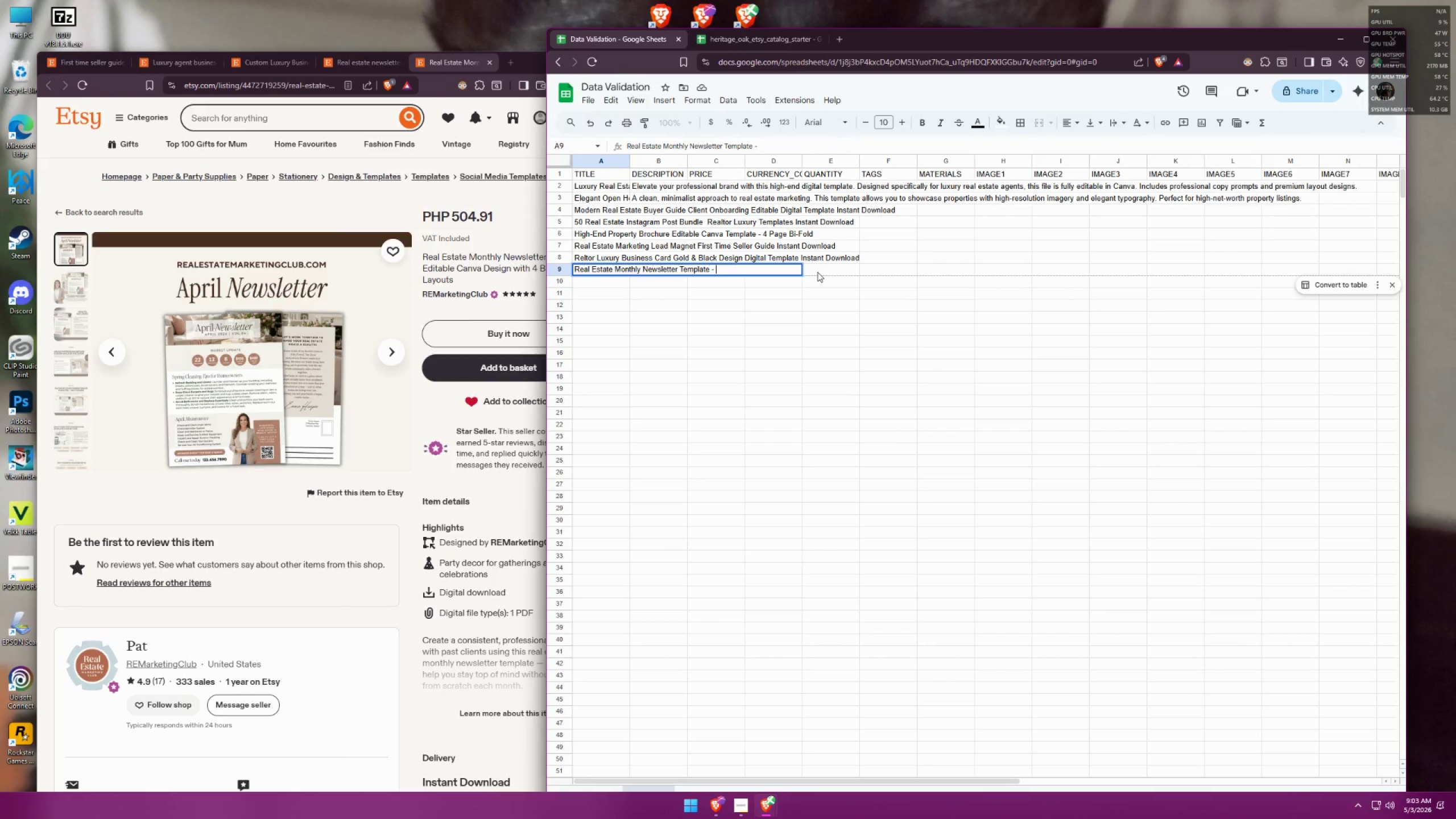 
key(Backspace)
 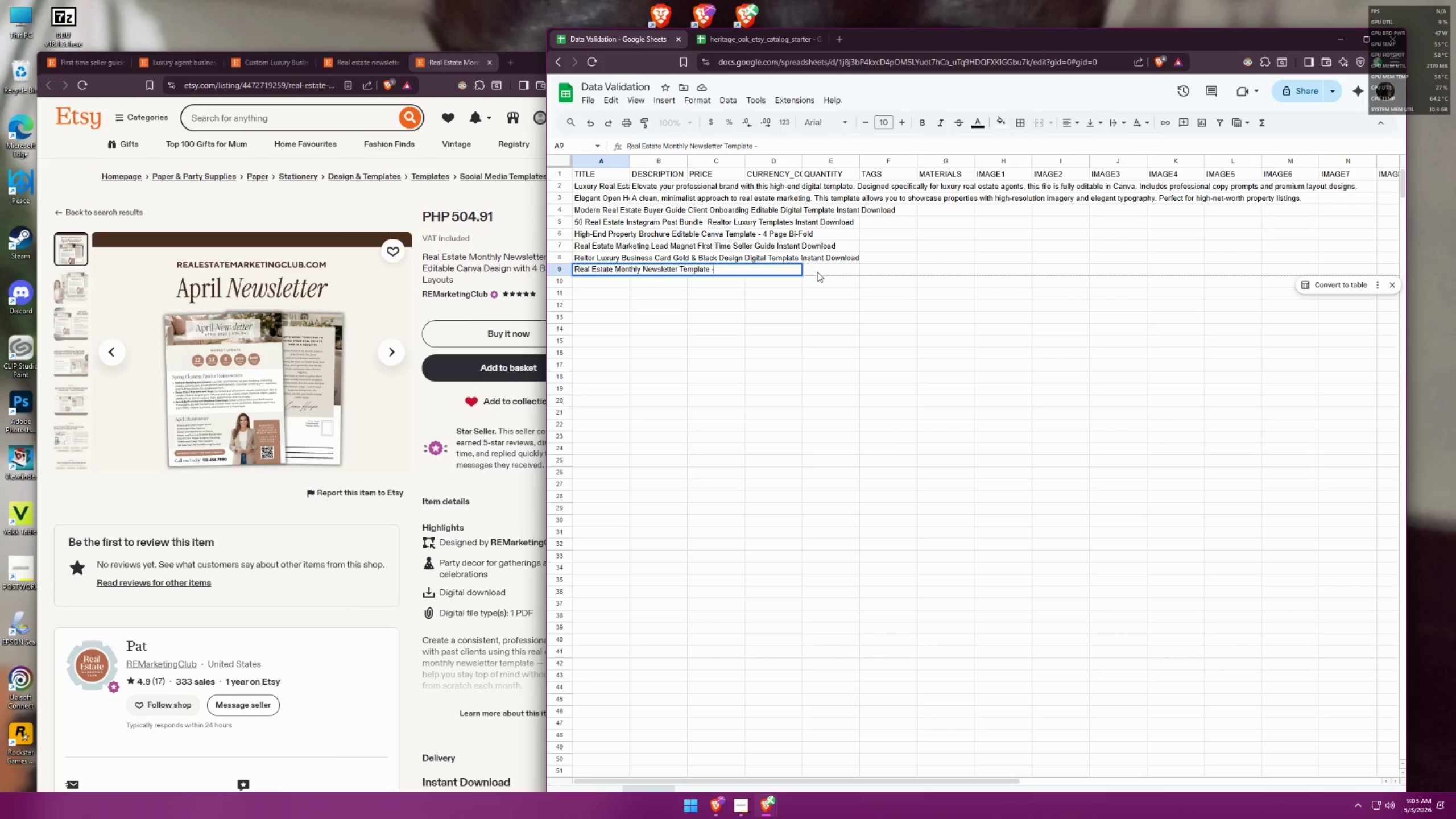 
key(Backspace)
 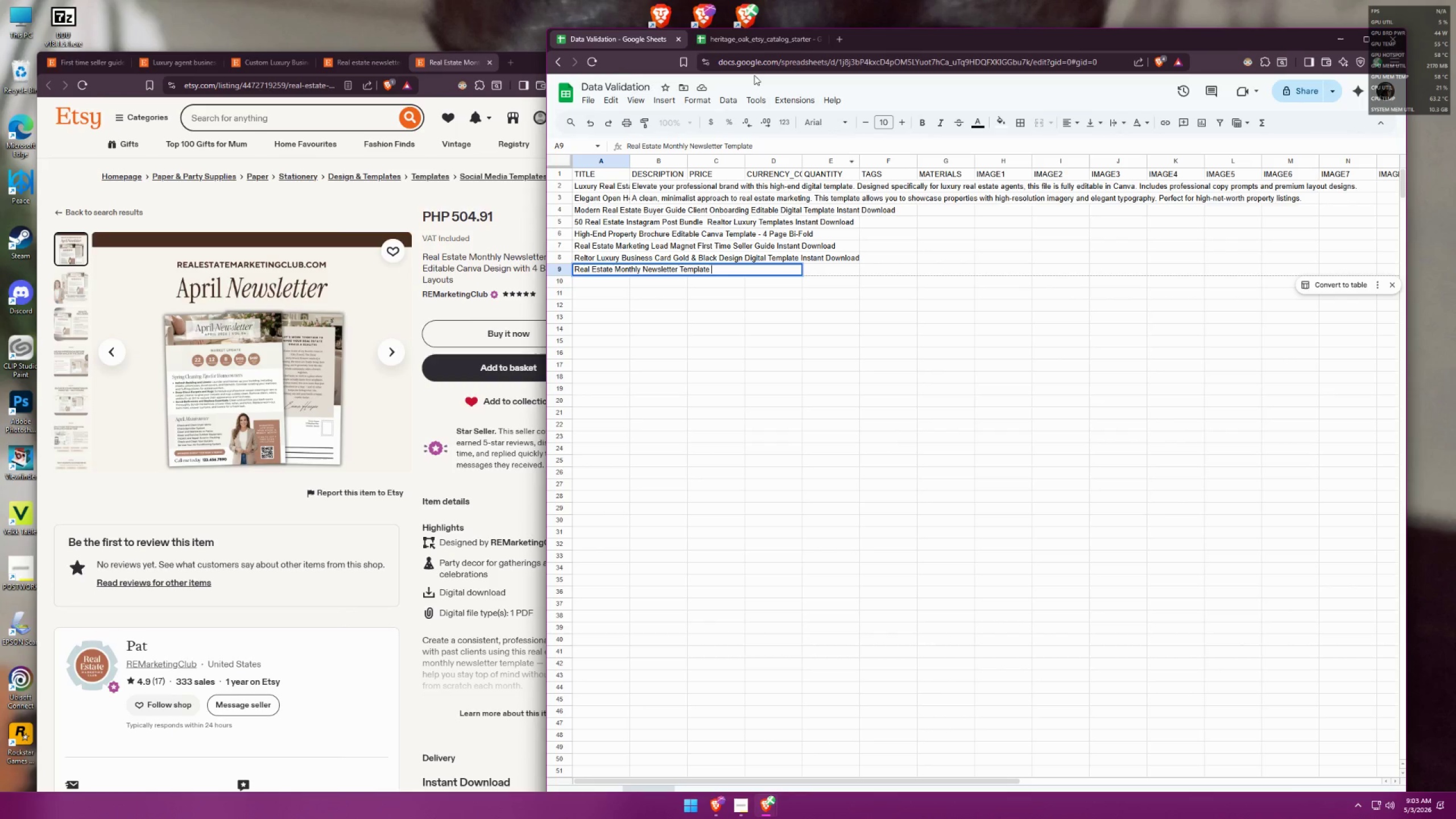 
left_click([741, 39])
 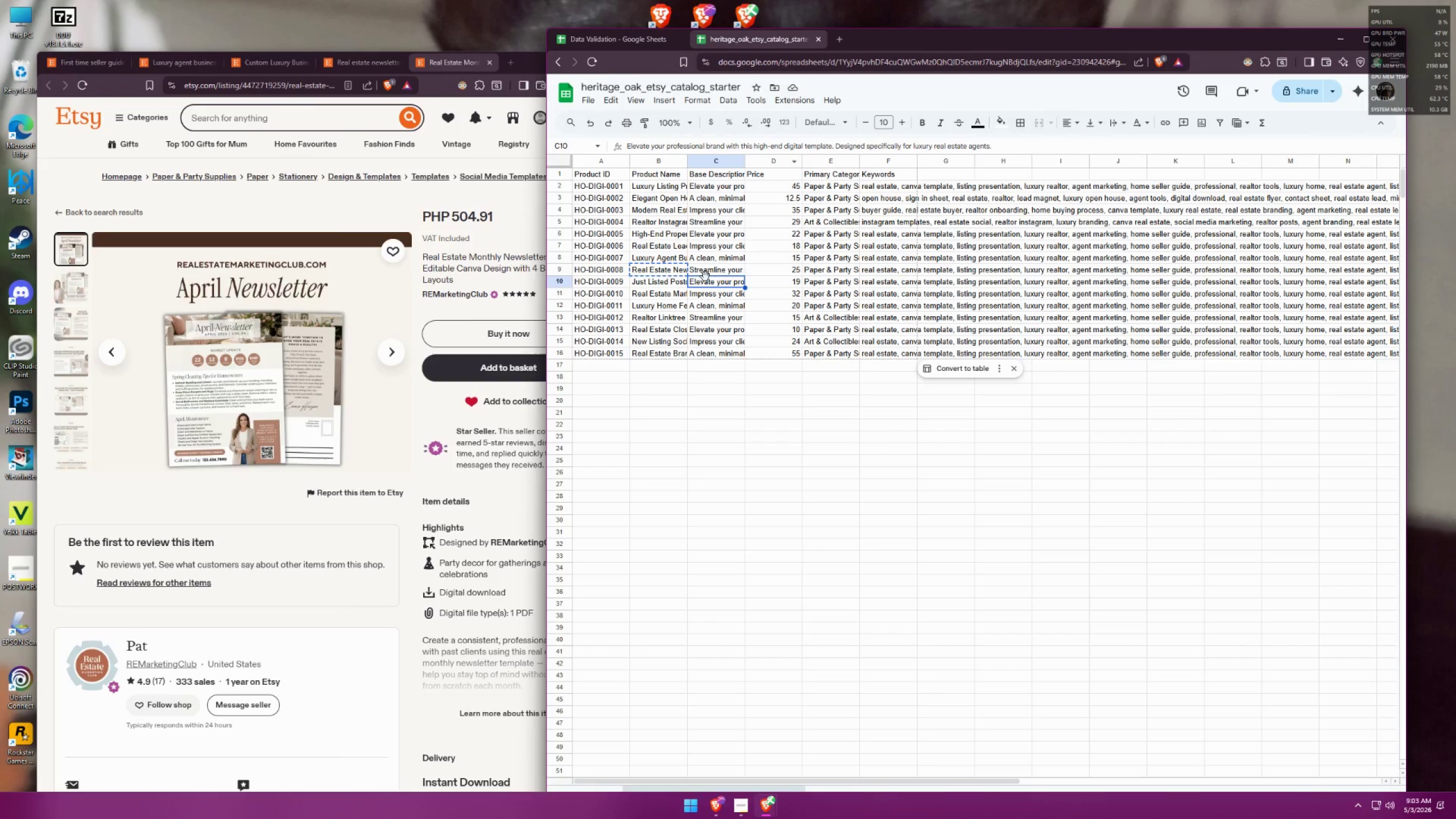 
double_click([707, 274])
 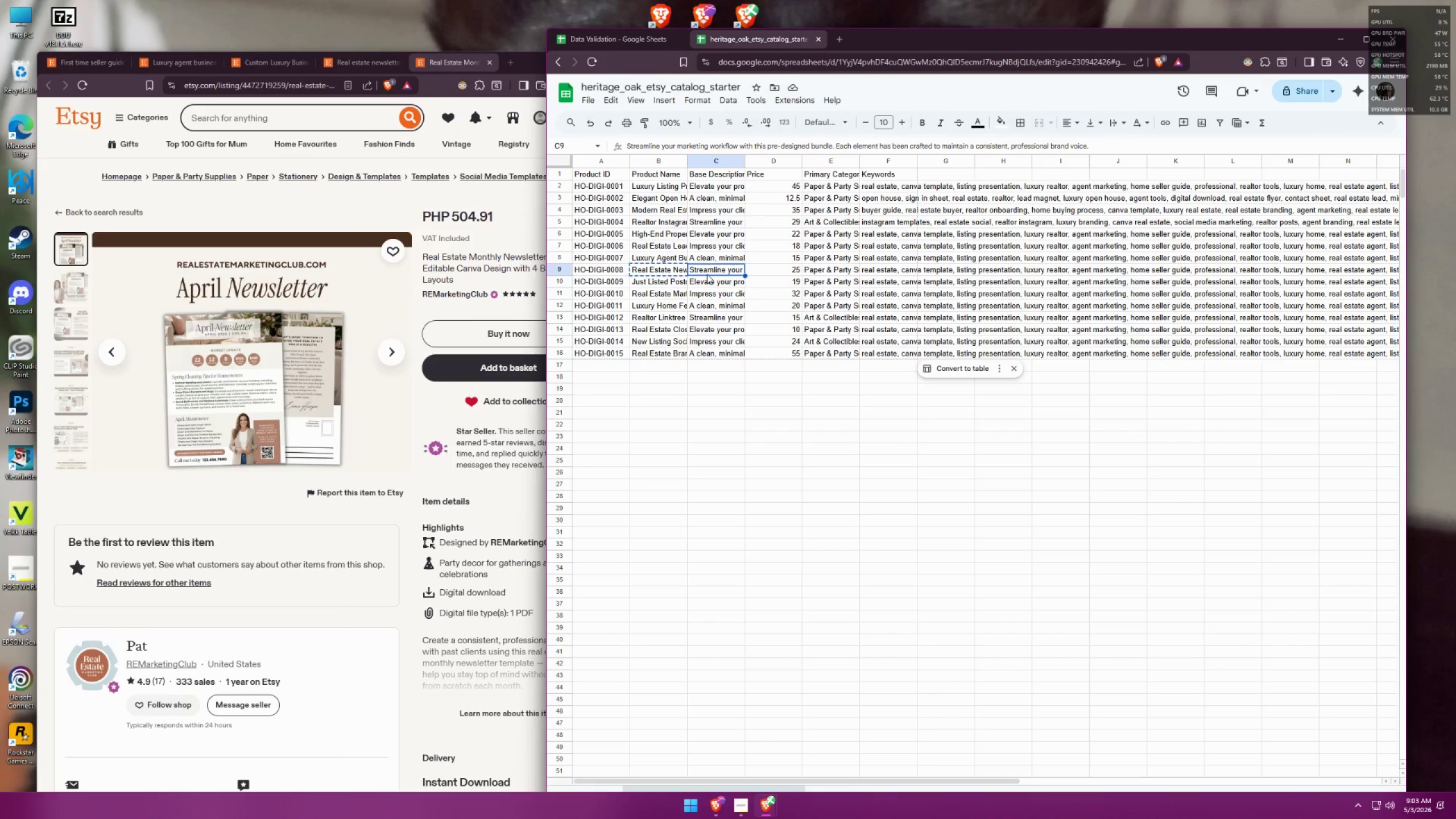 
triple_click([707, 274])
 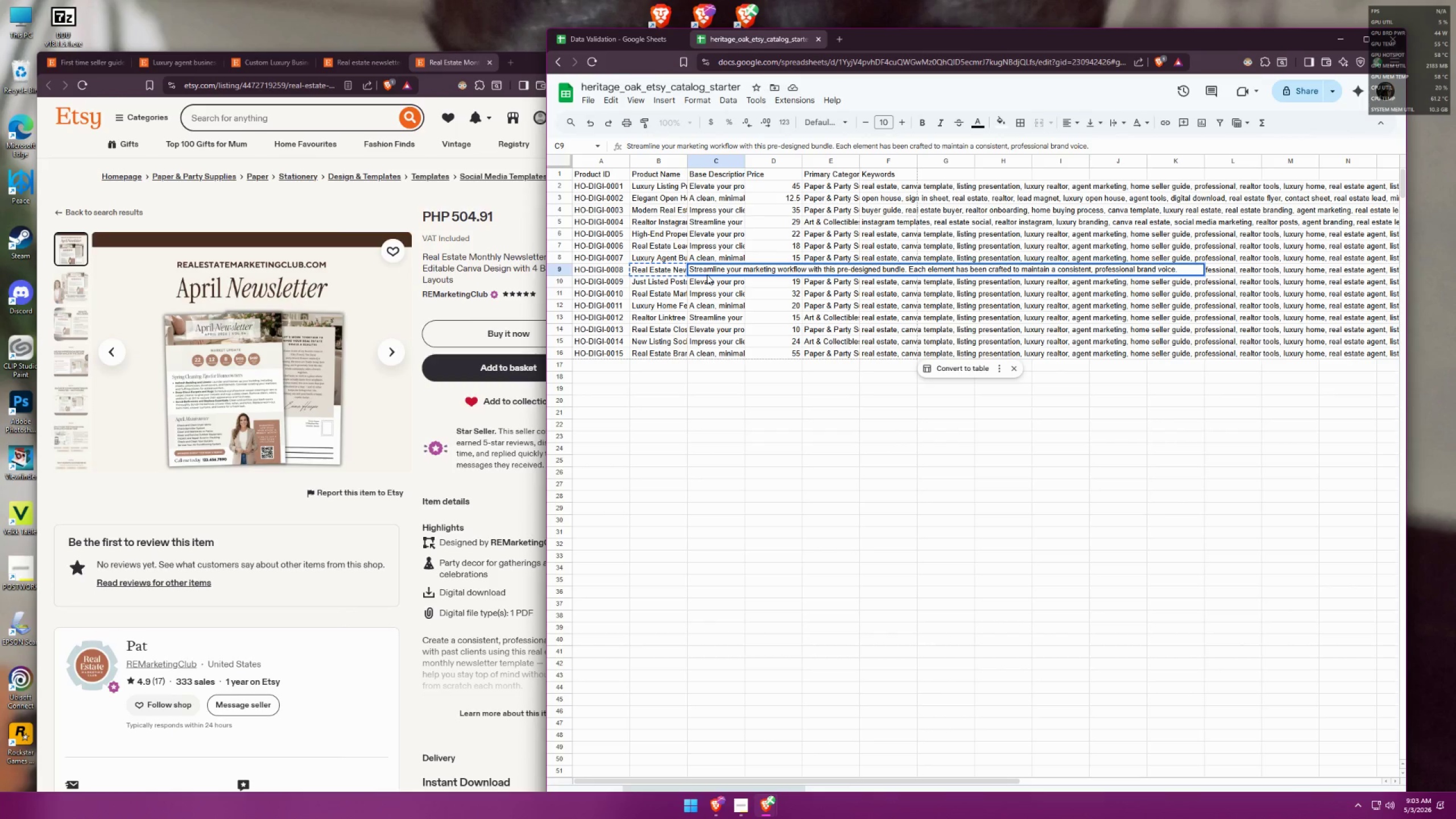 
left_click([614, 43])
 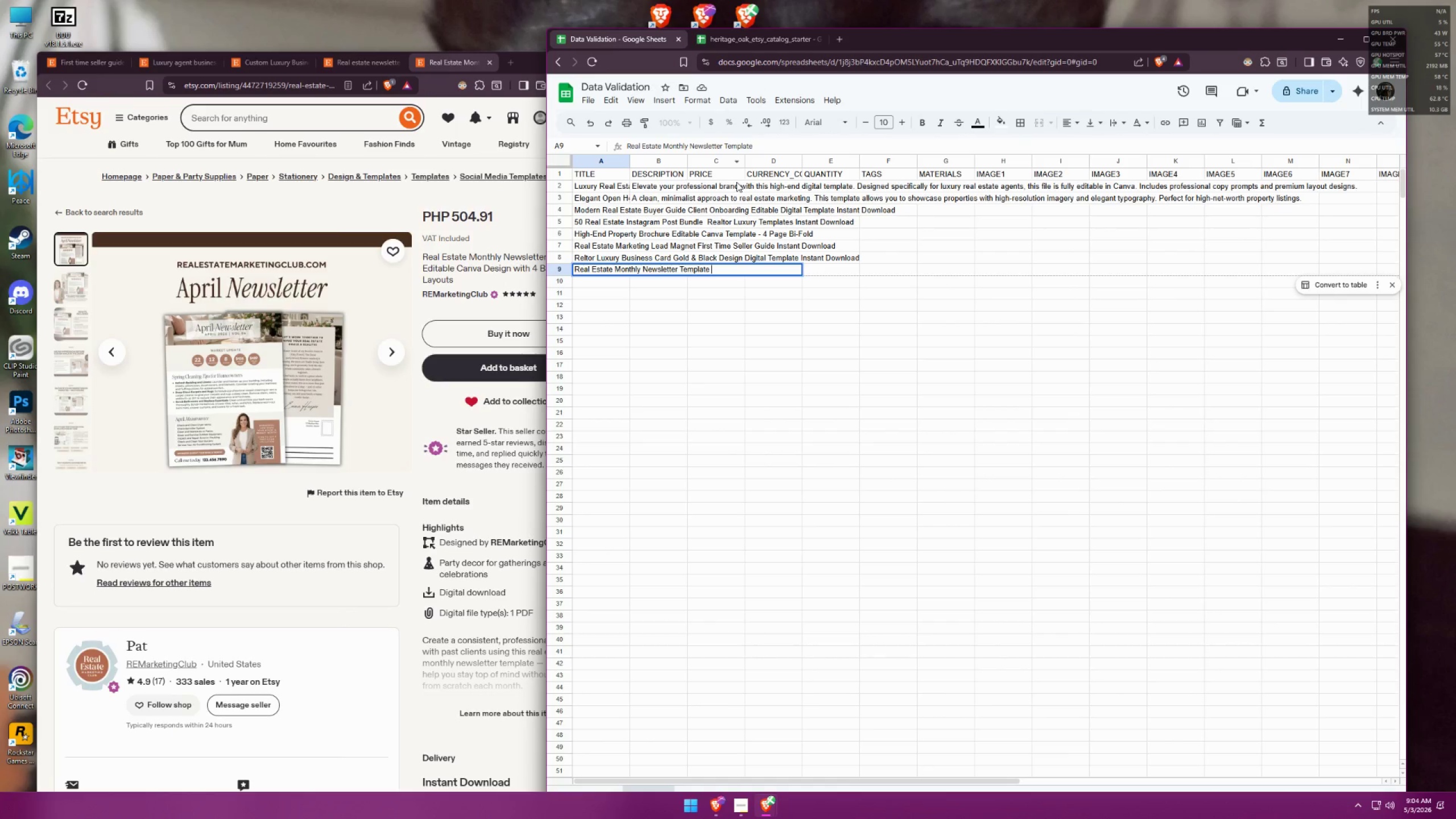 
wait(13.87)
 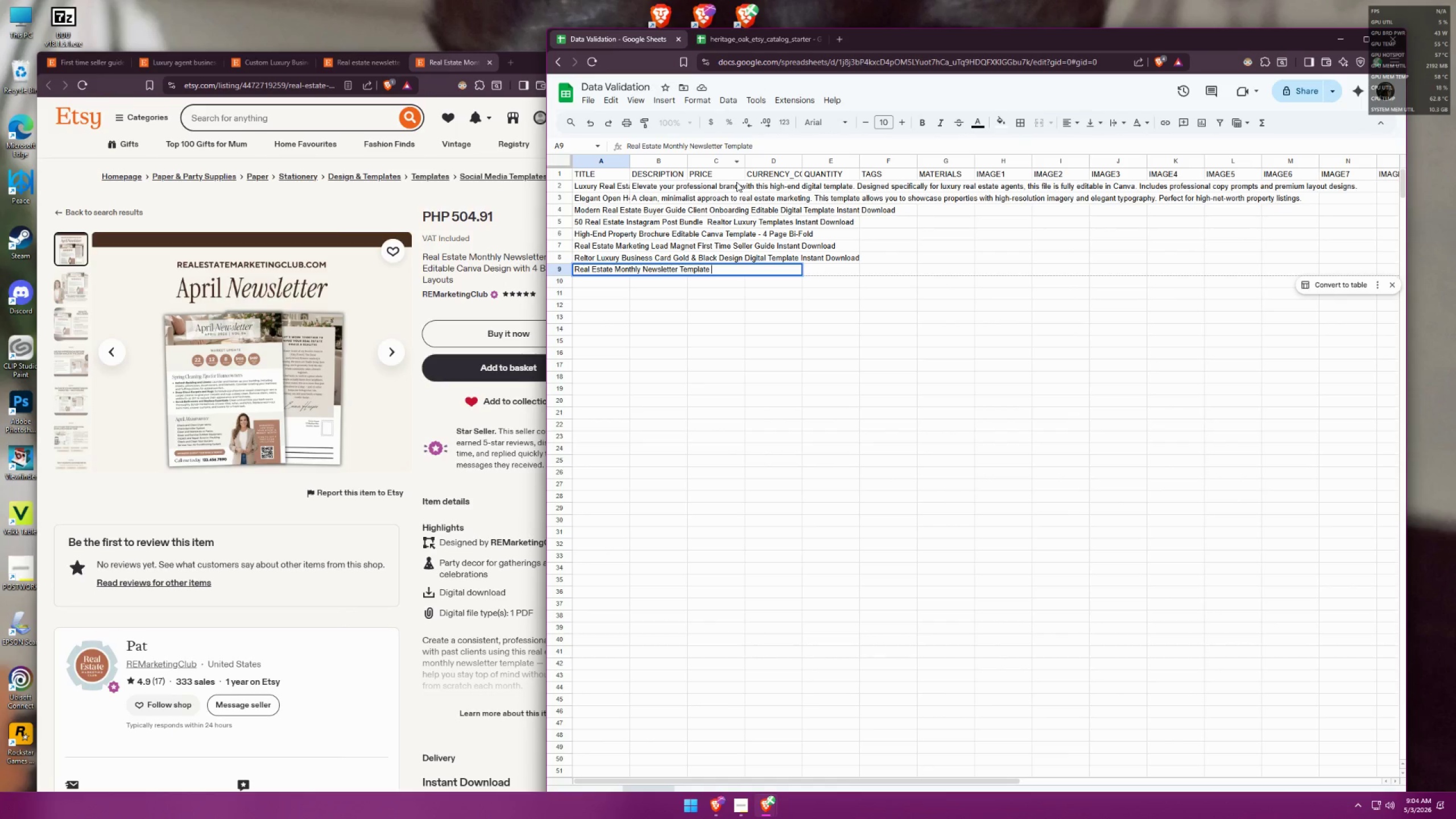 
left_click([681, 267])